 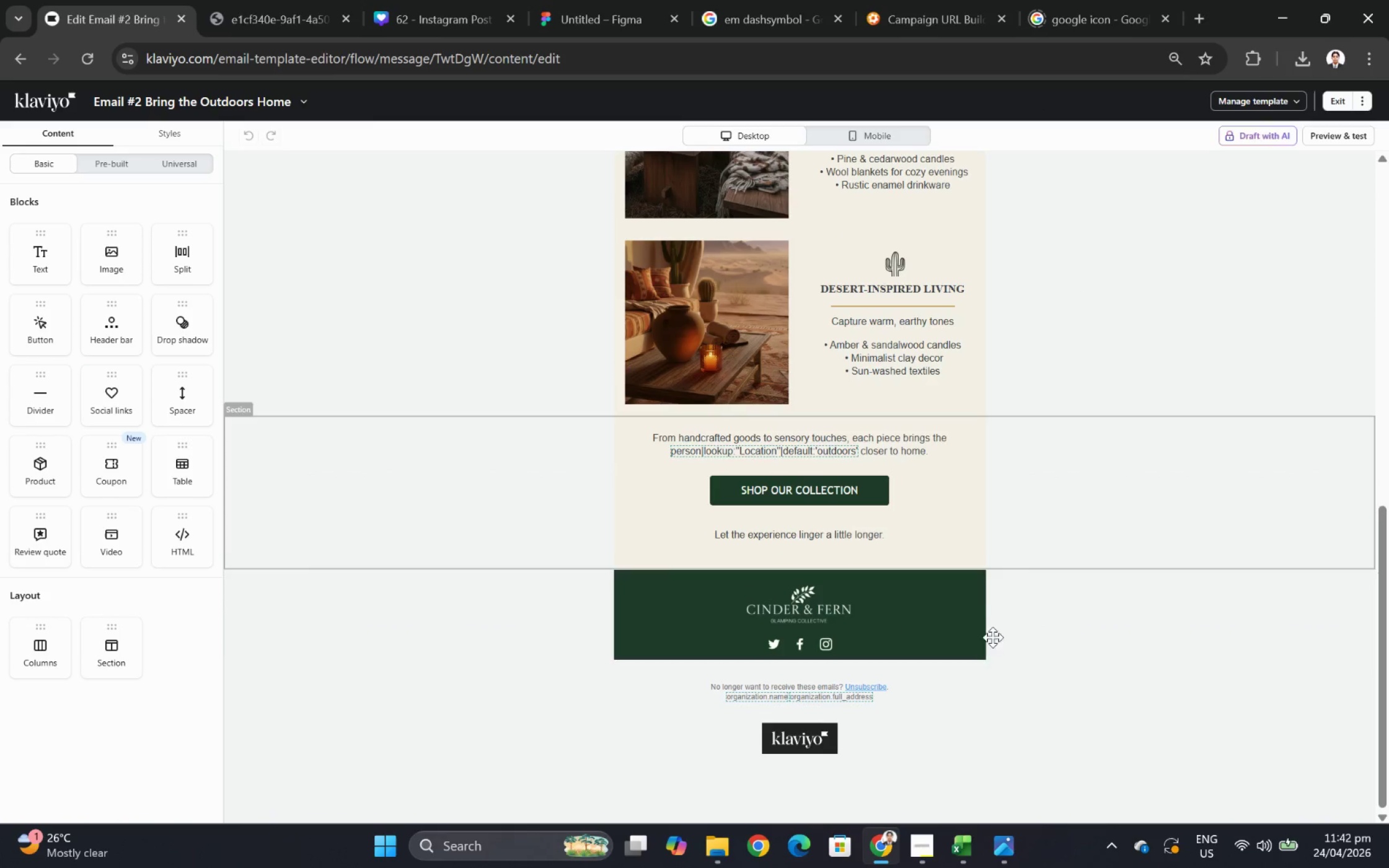 
left_click([930, 495])
 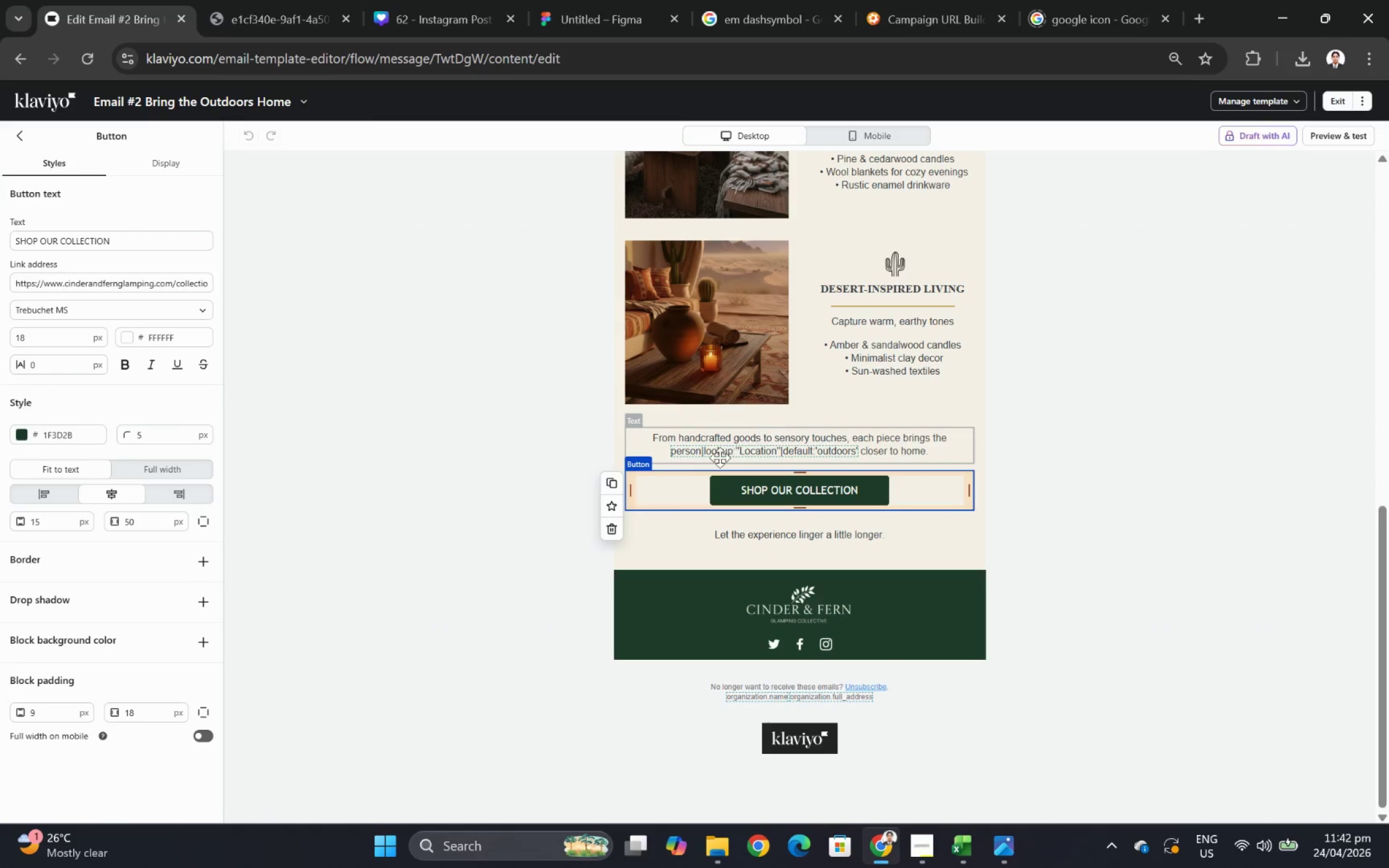 
left_click_drag(start_coordinate=[192, 286], to_coordinate=[224, 284])
 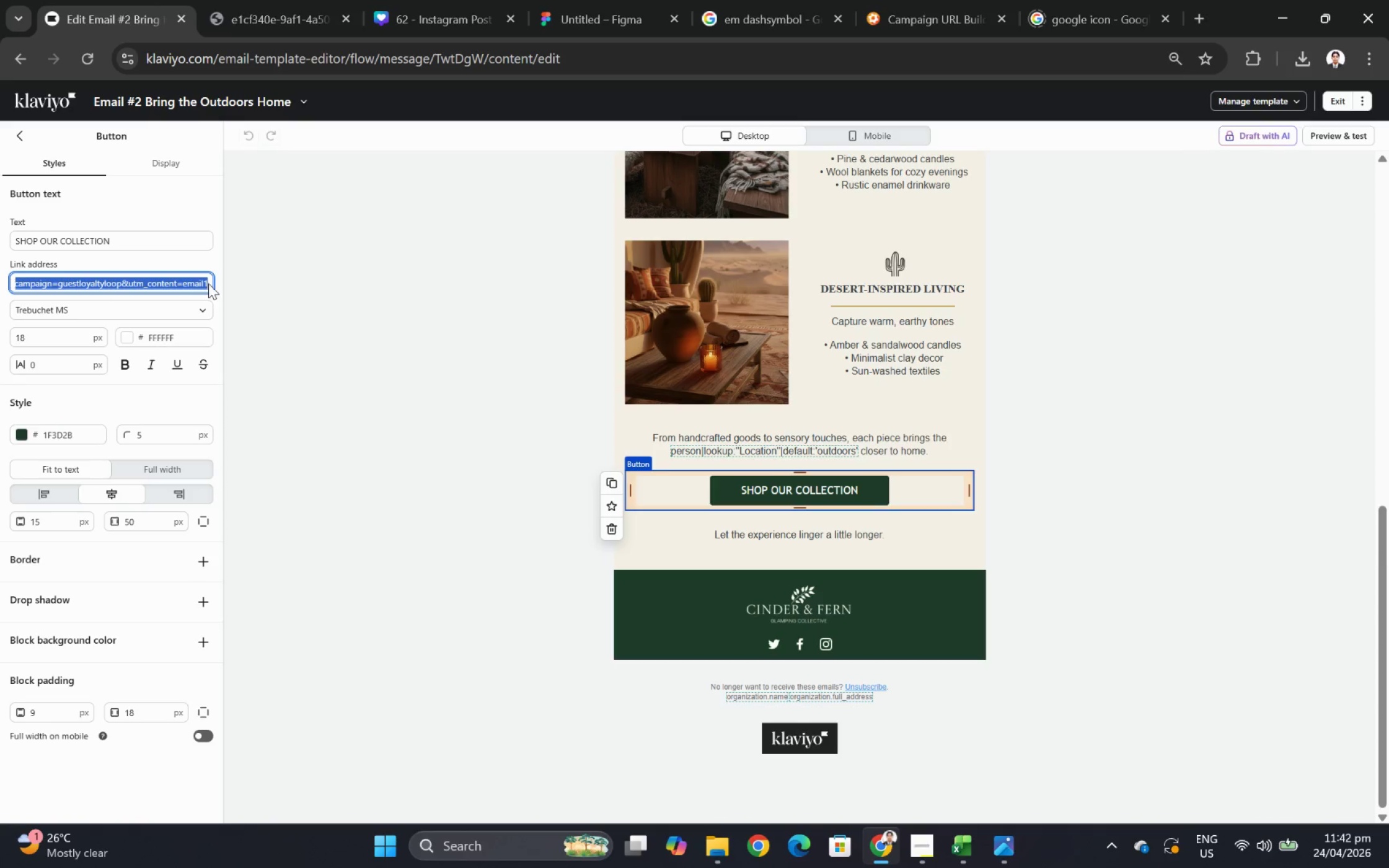 
left_click([208, 283])
 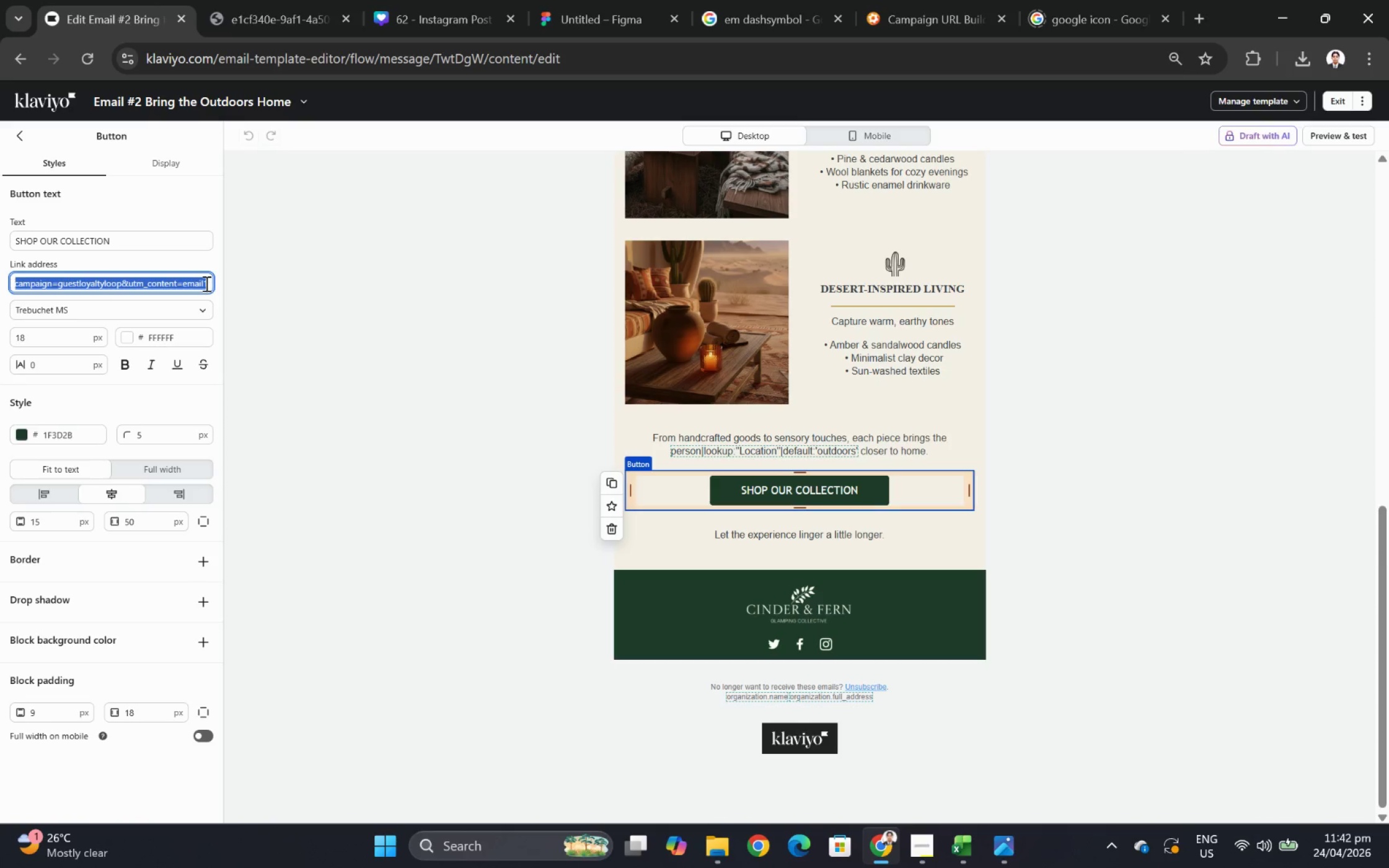 
left_click([204, 283])
 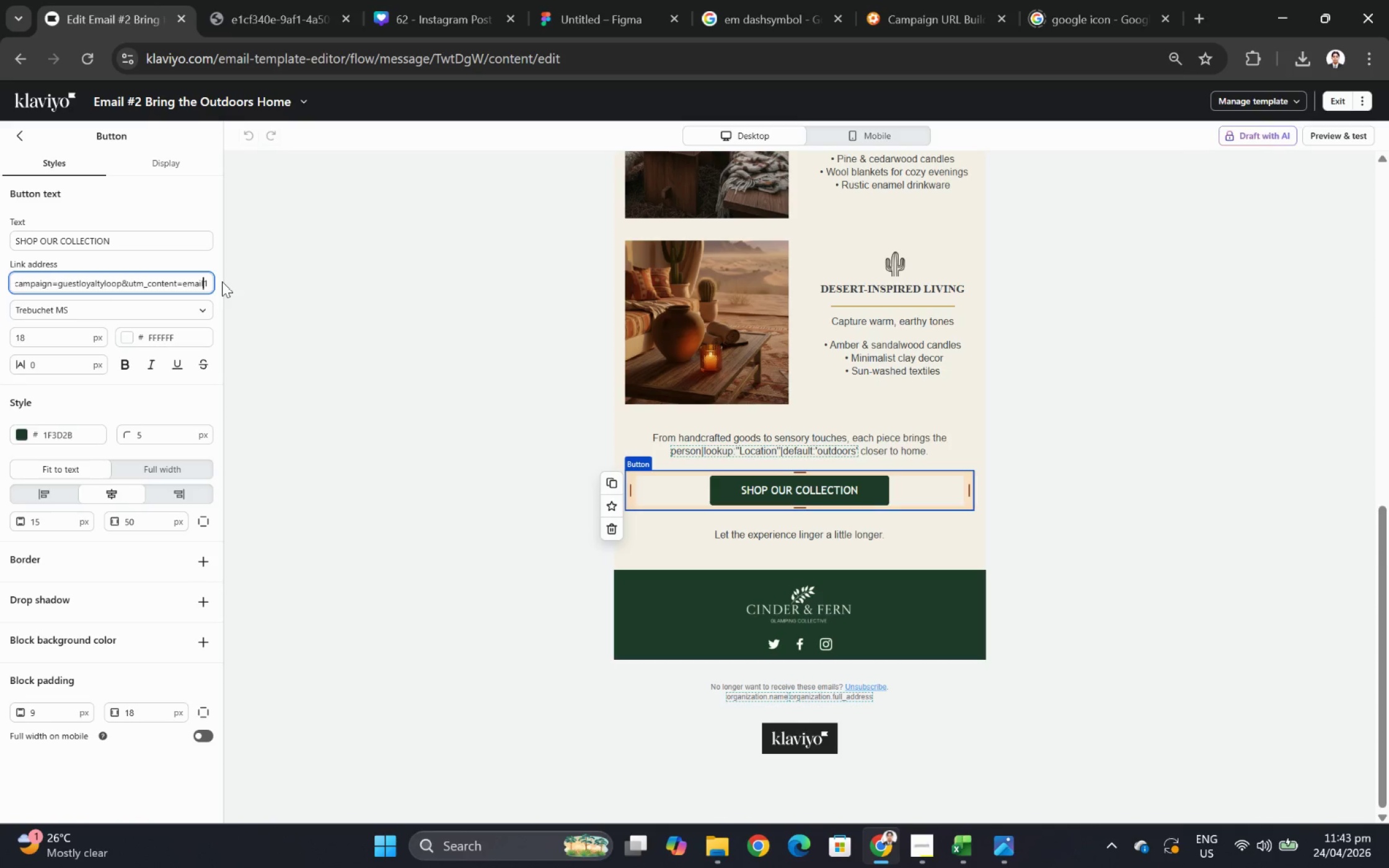 
key(ArrowRight)
 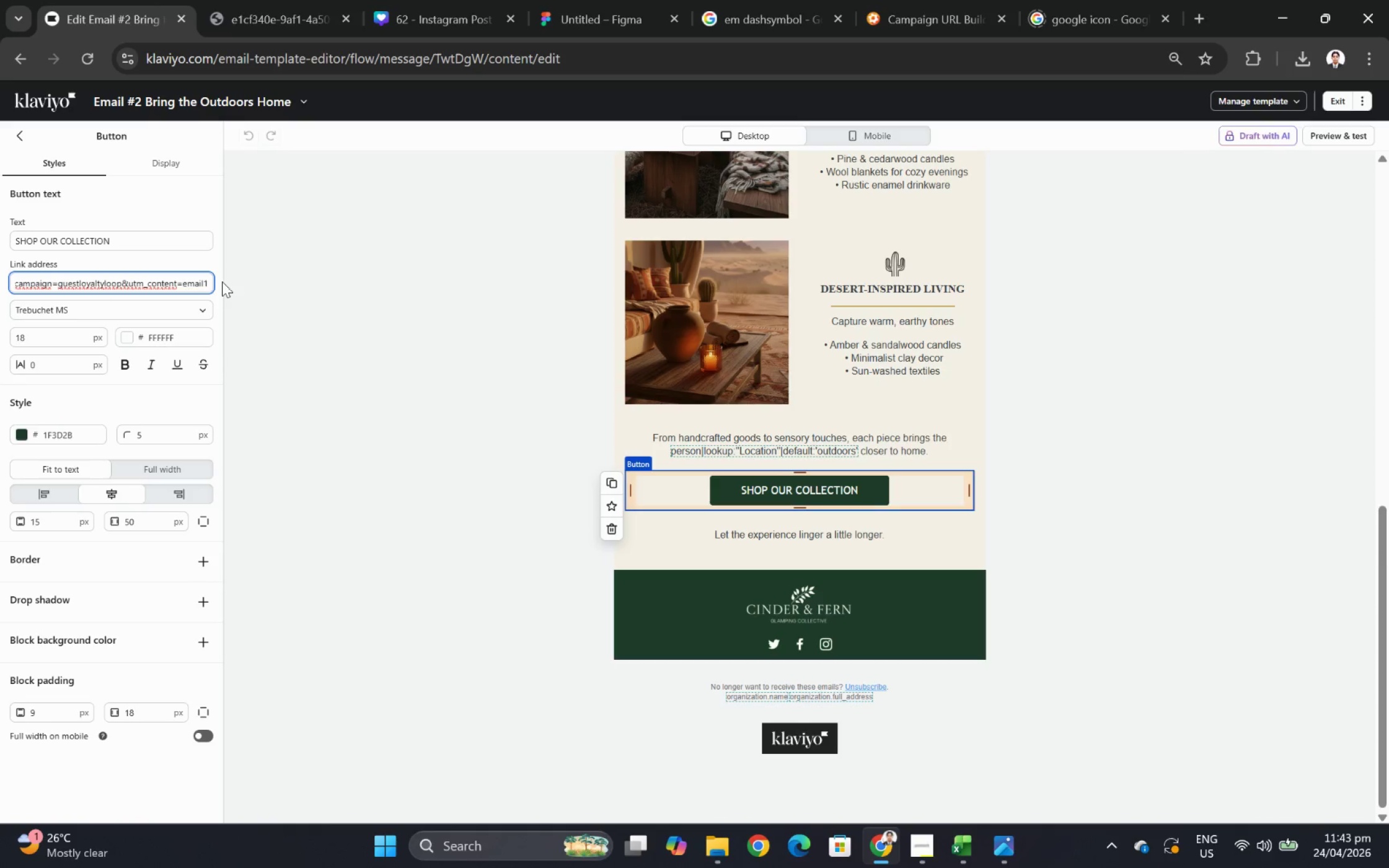 
key(ArrowDown)
 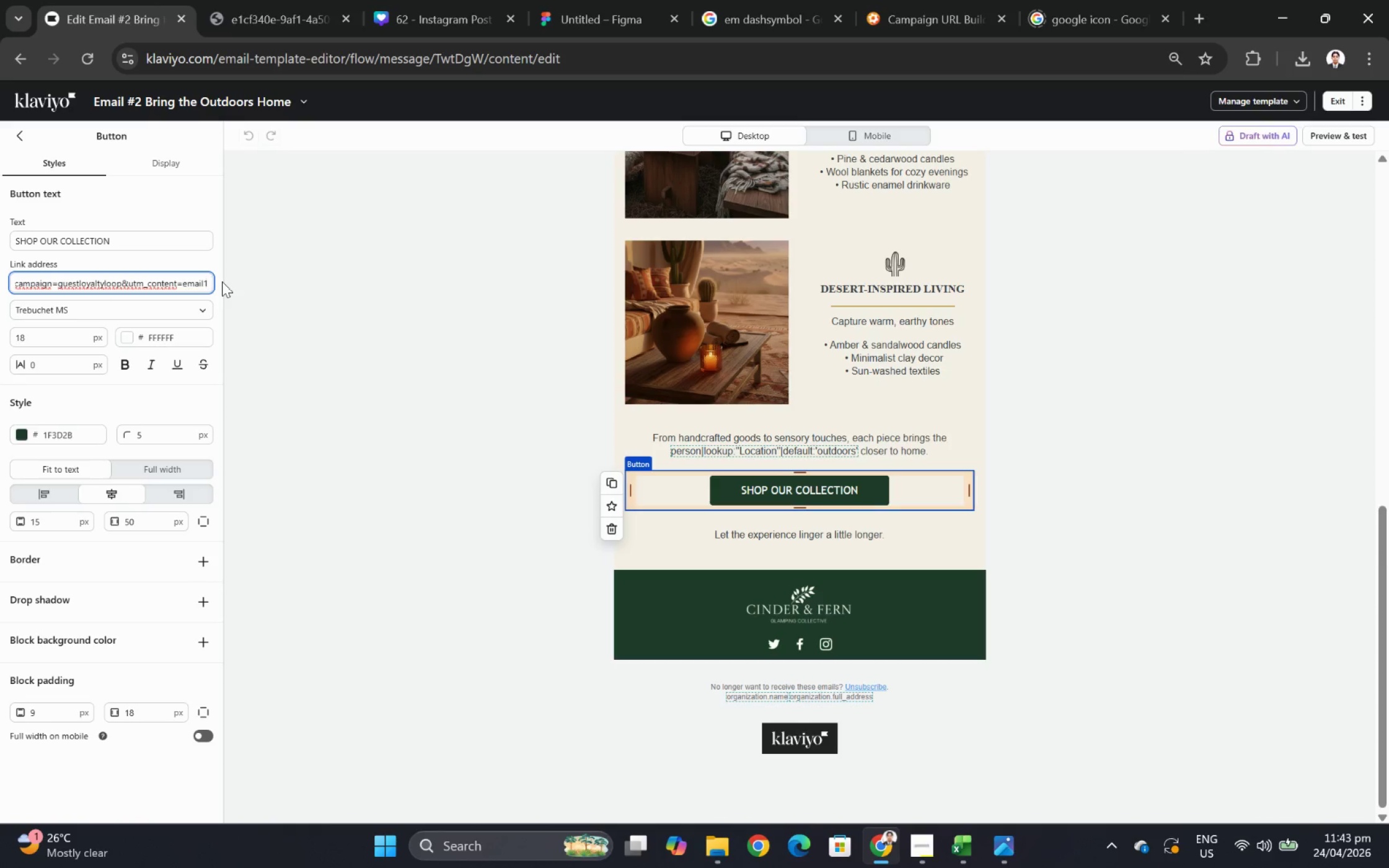 
key(ArrowRight)
 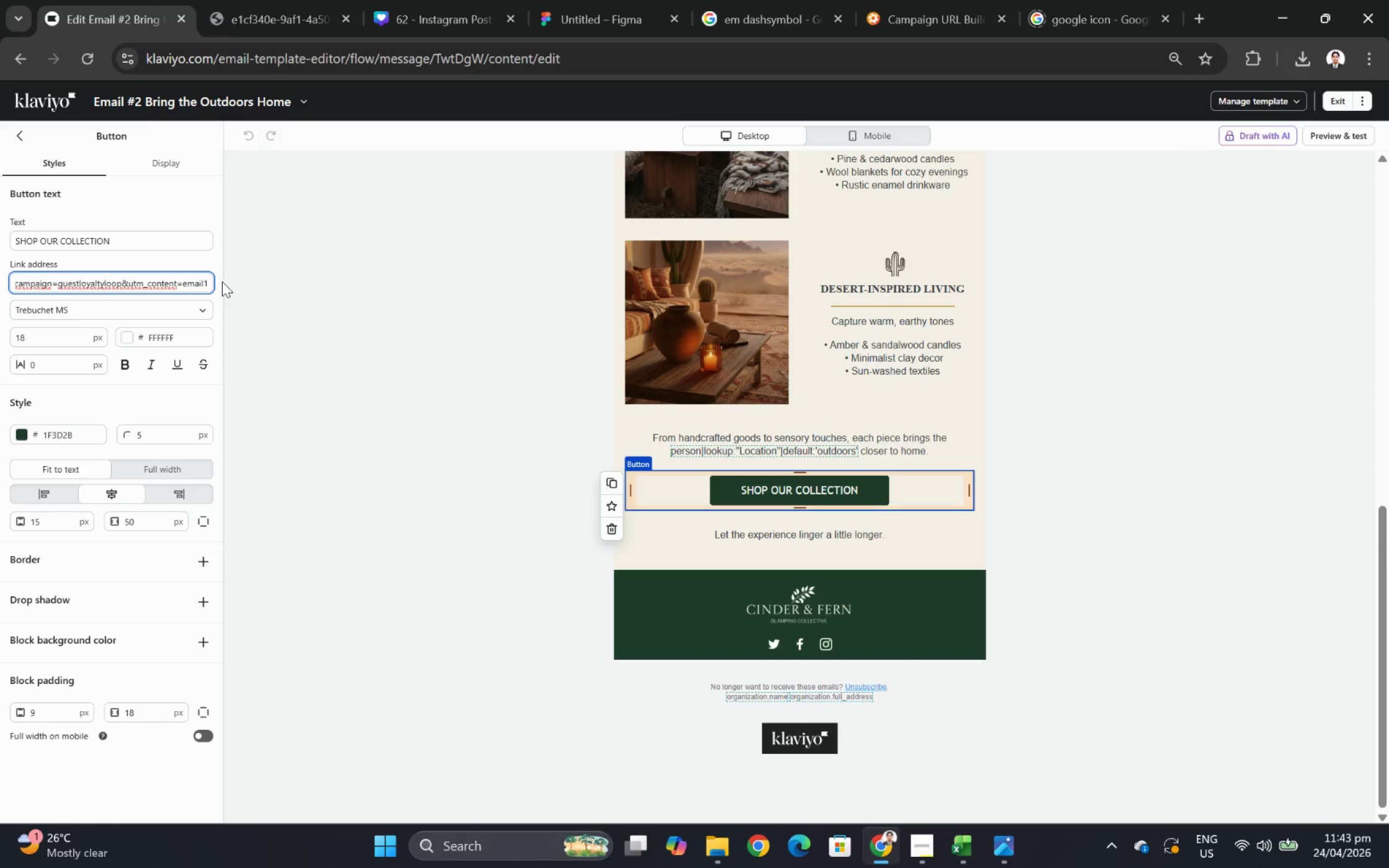 
key(ArrowRight)
 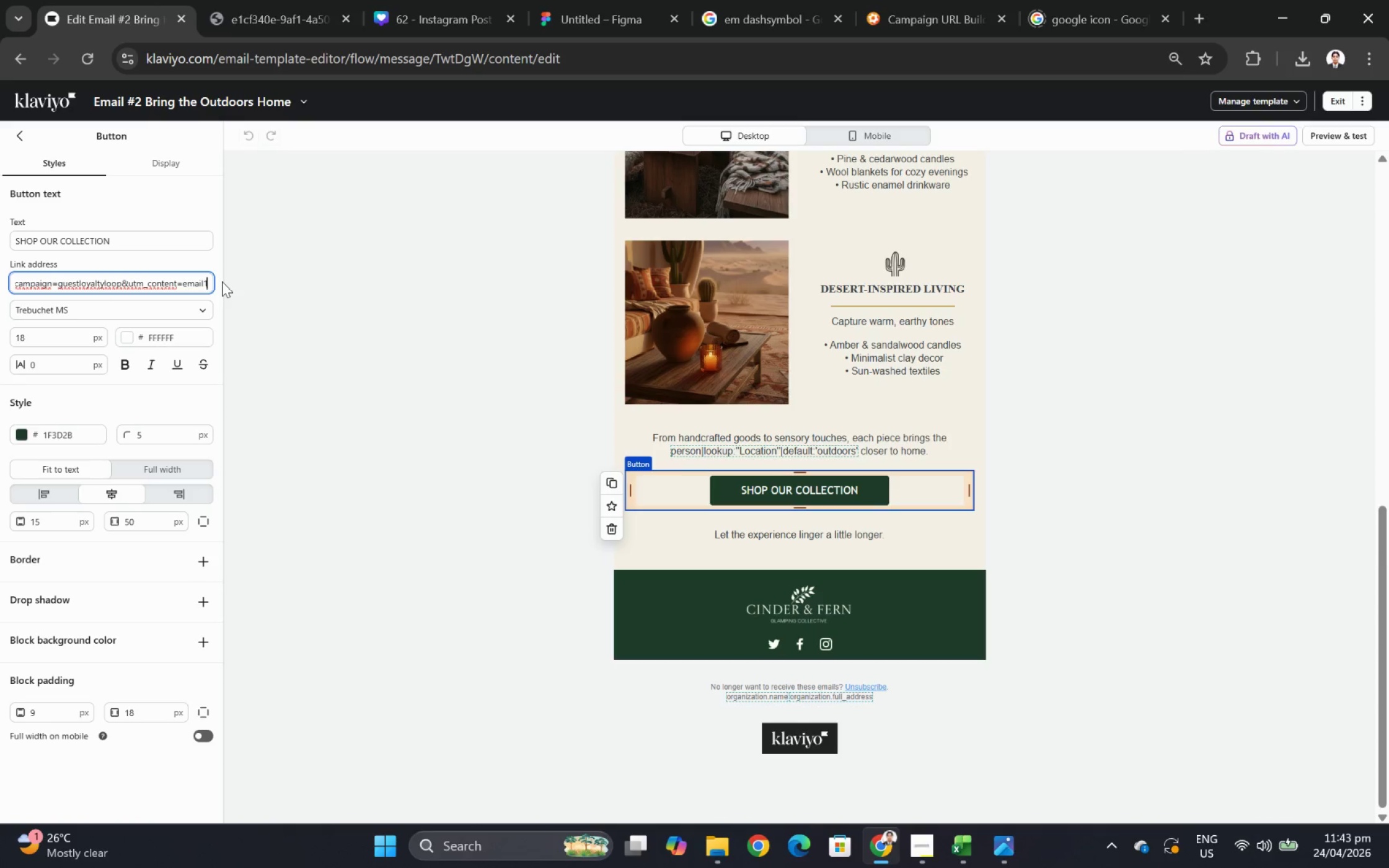 
key(Backspace)
 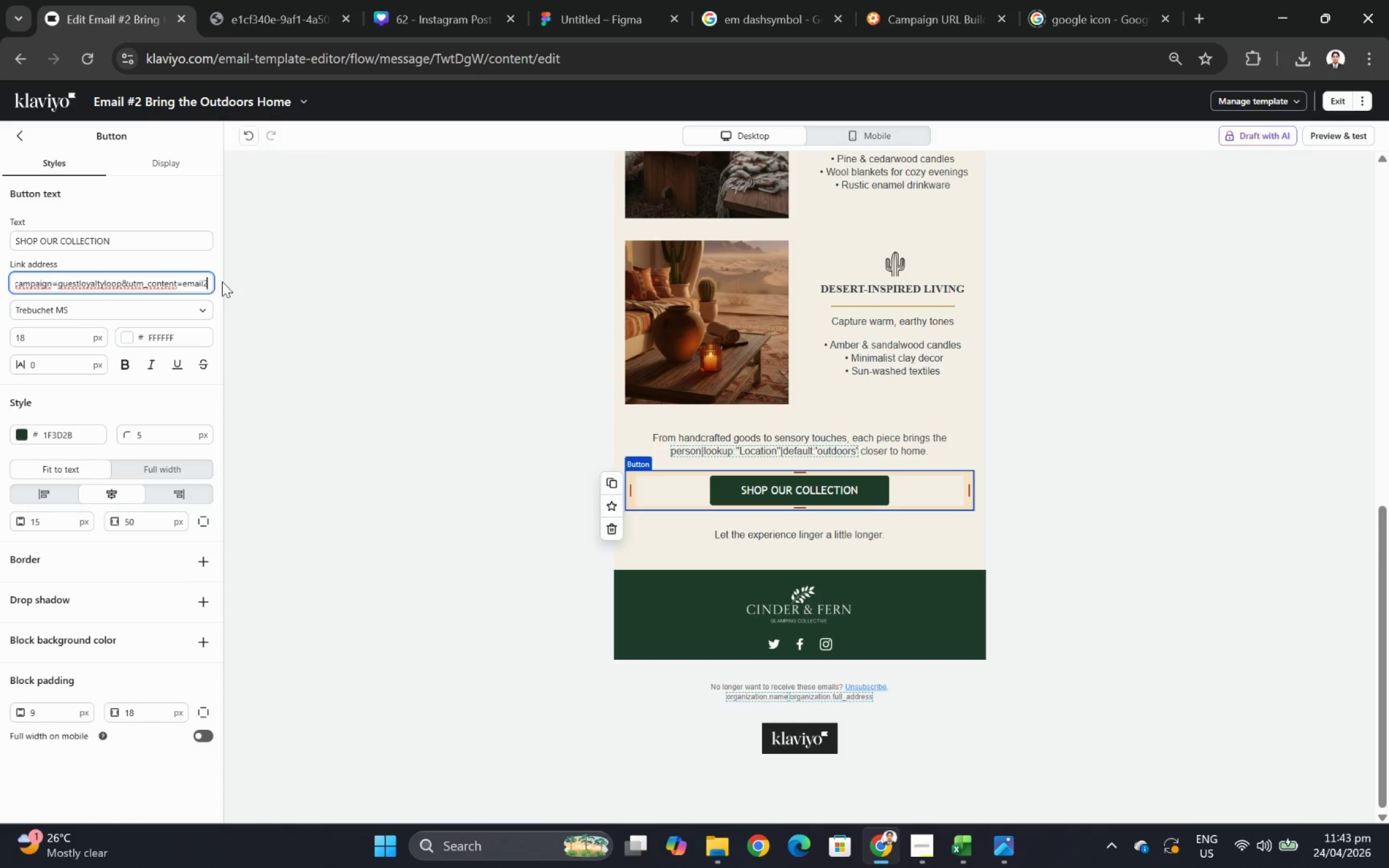 
key(2)
 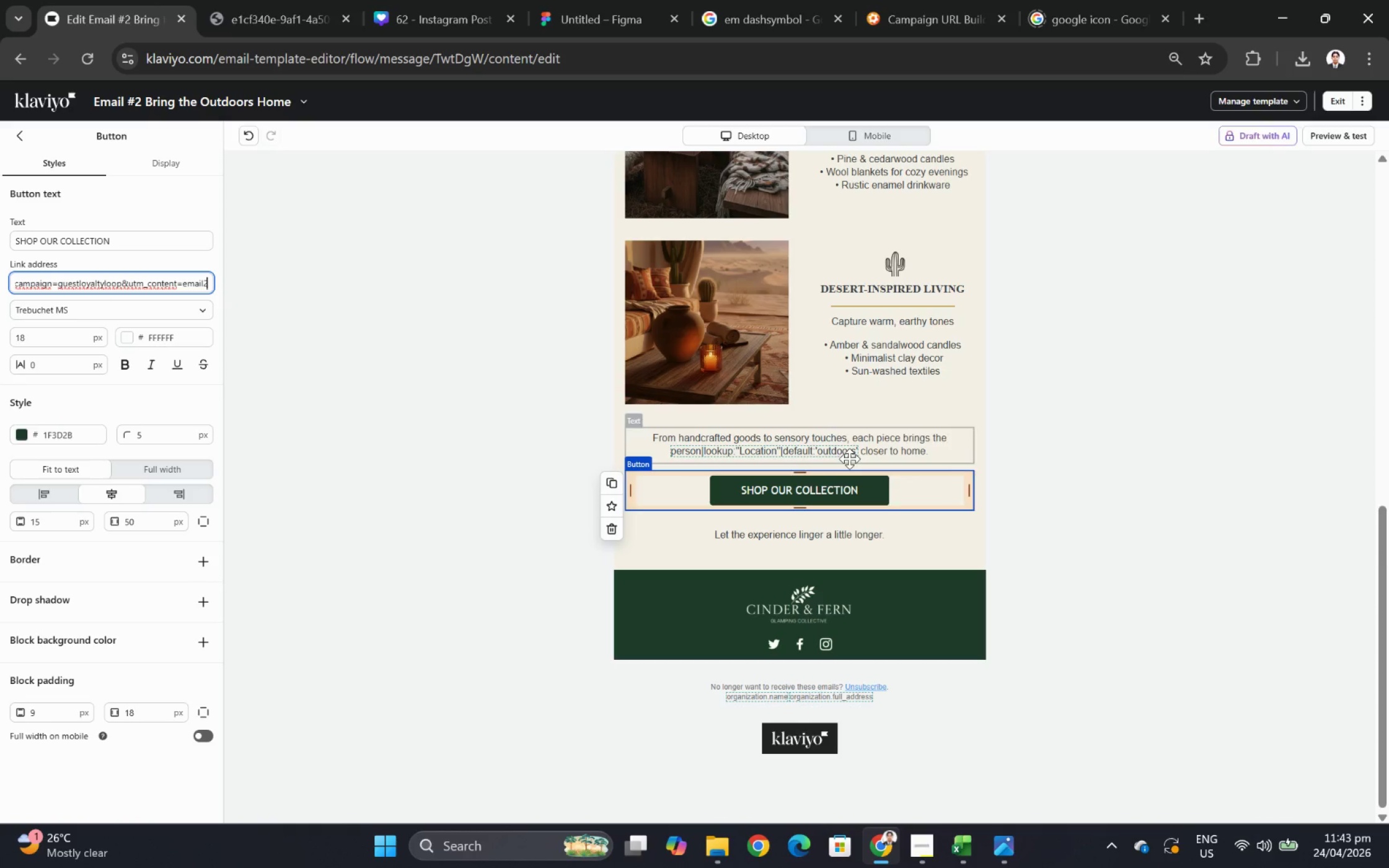 
left_click([1078, 549])
 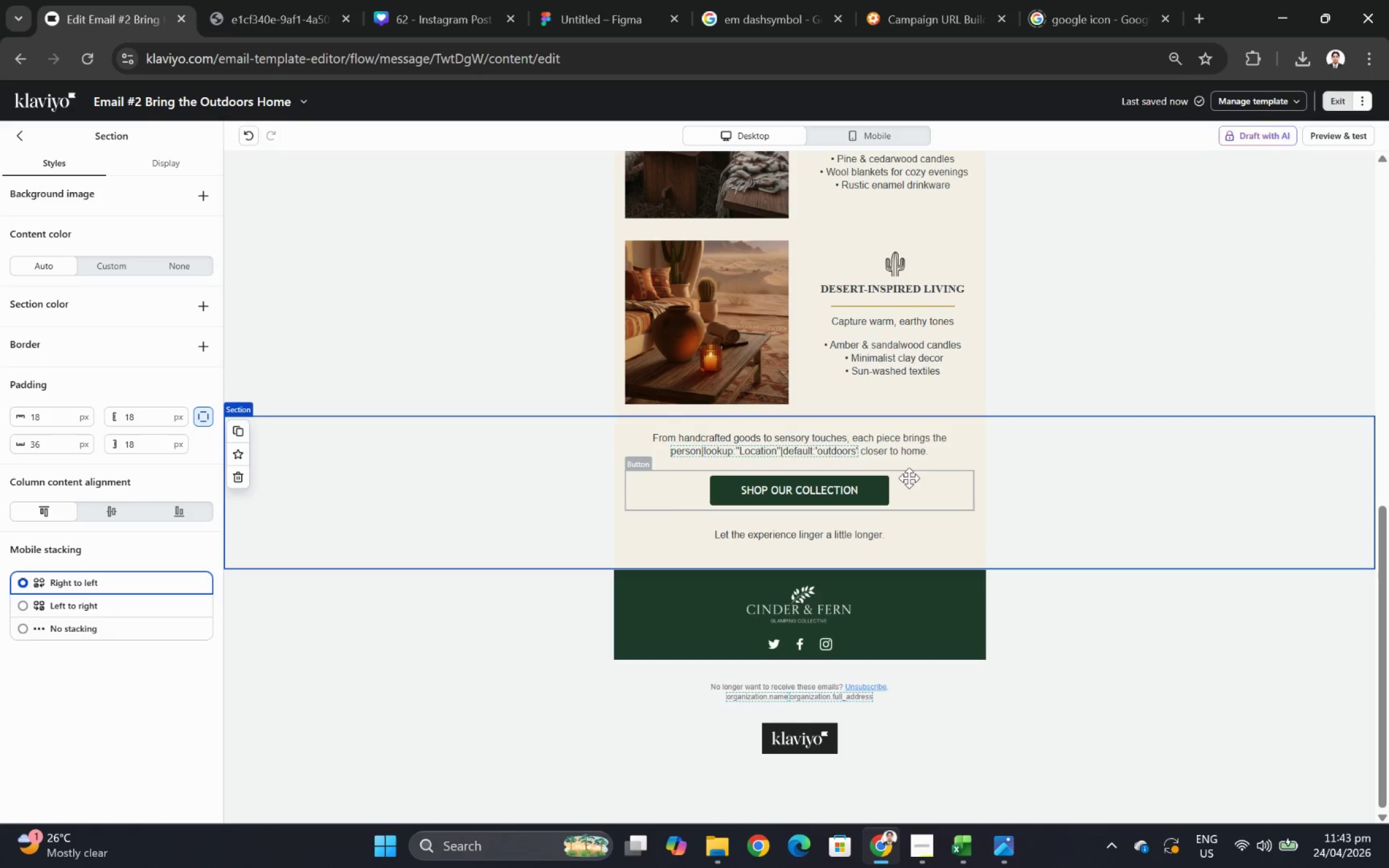 
left_click([906, 476])
 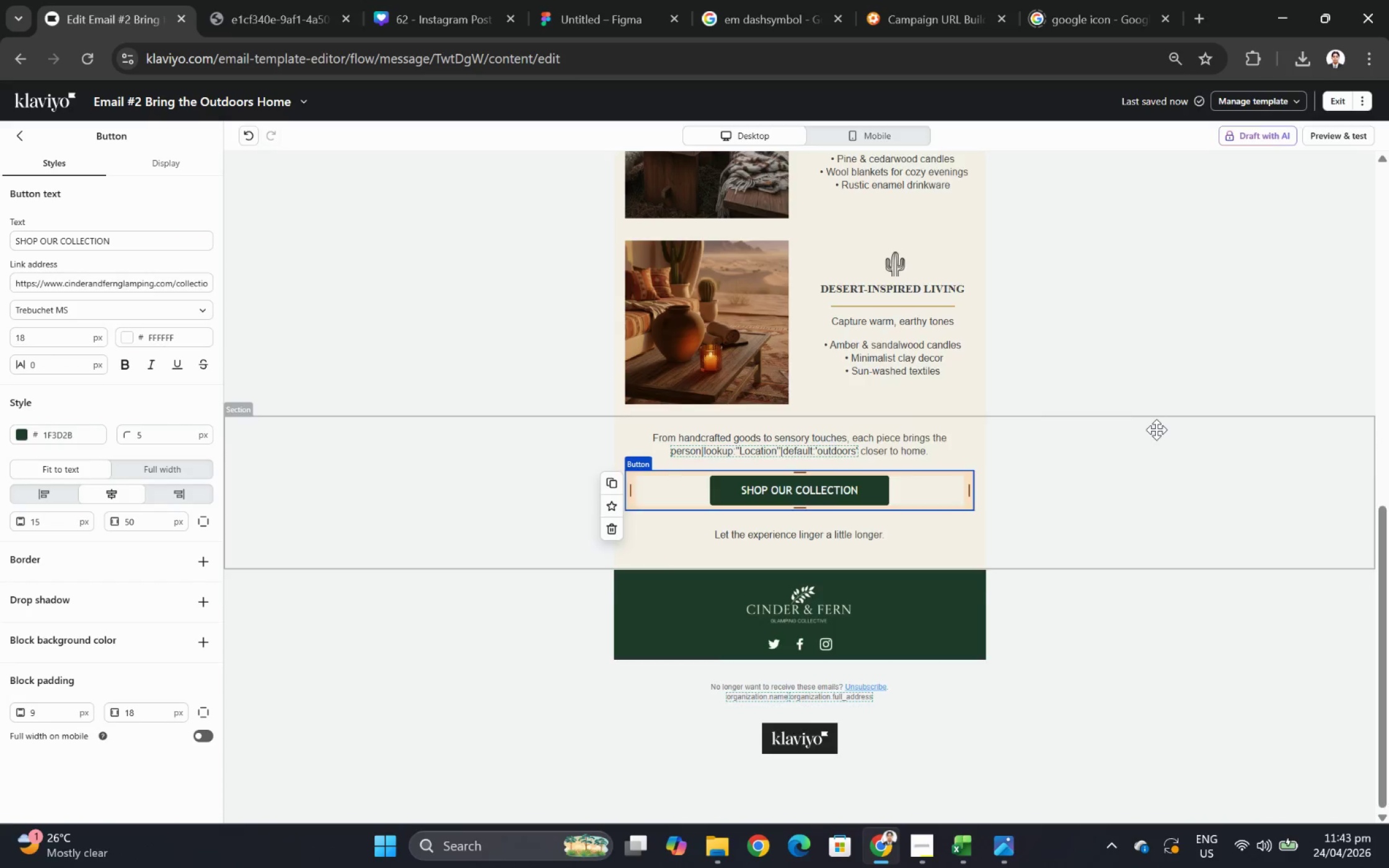 
scroll: coordinate [907, 203], scroll_direction: up, amount: 8.0
 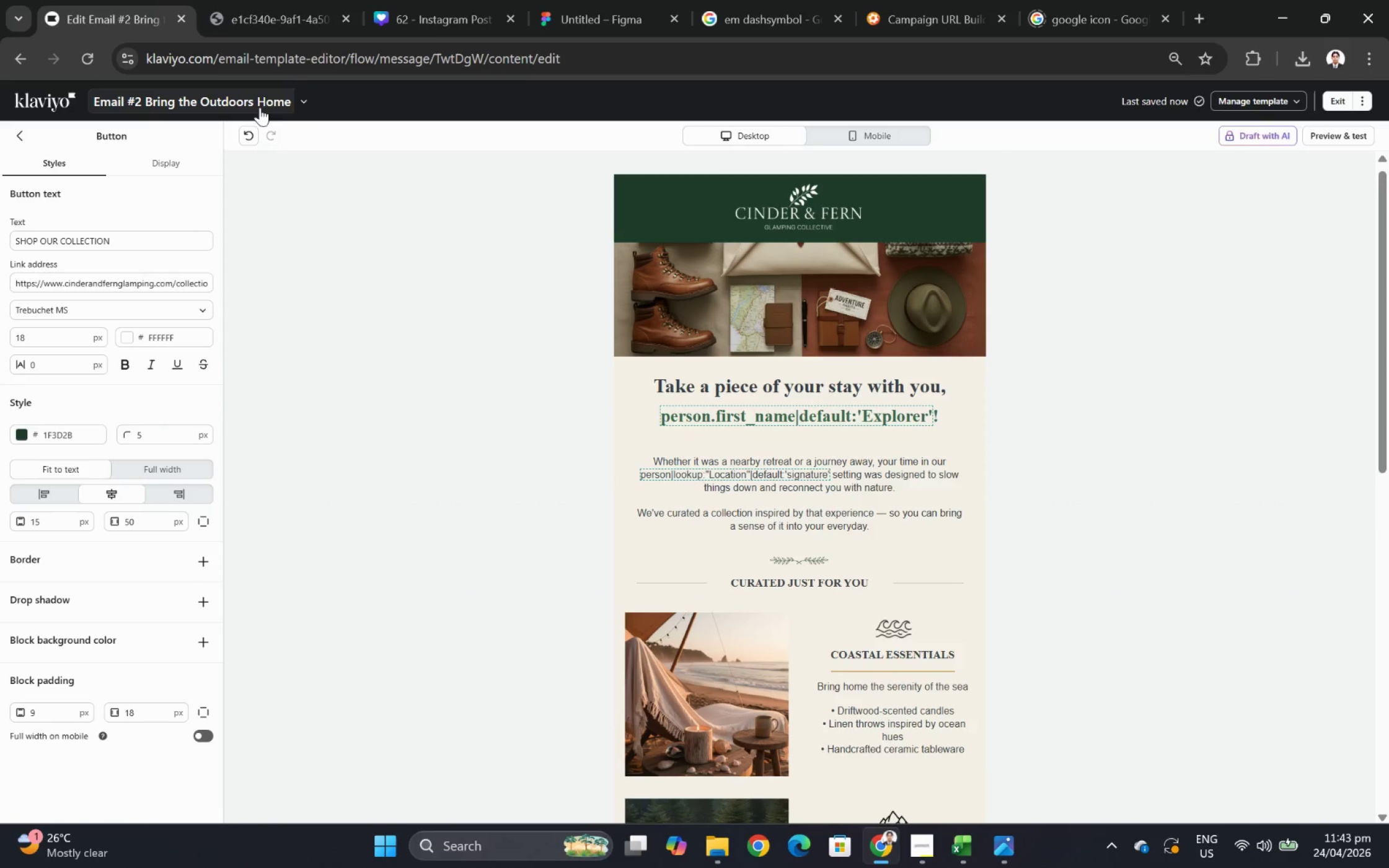 
left_click([301, 102])
 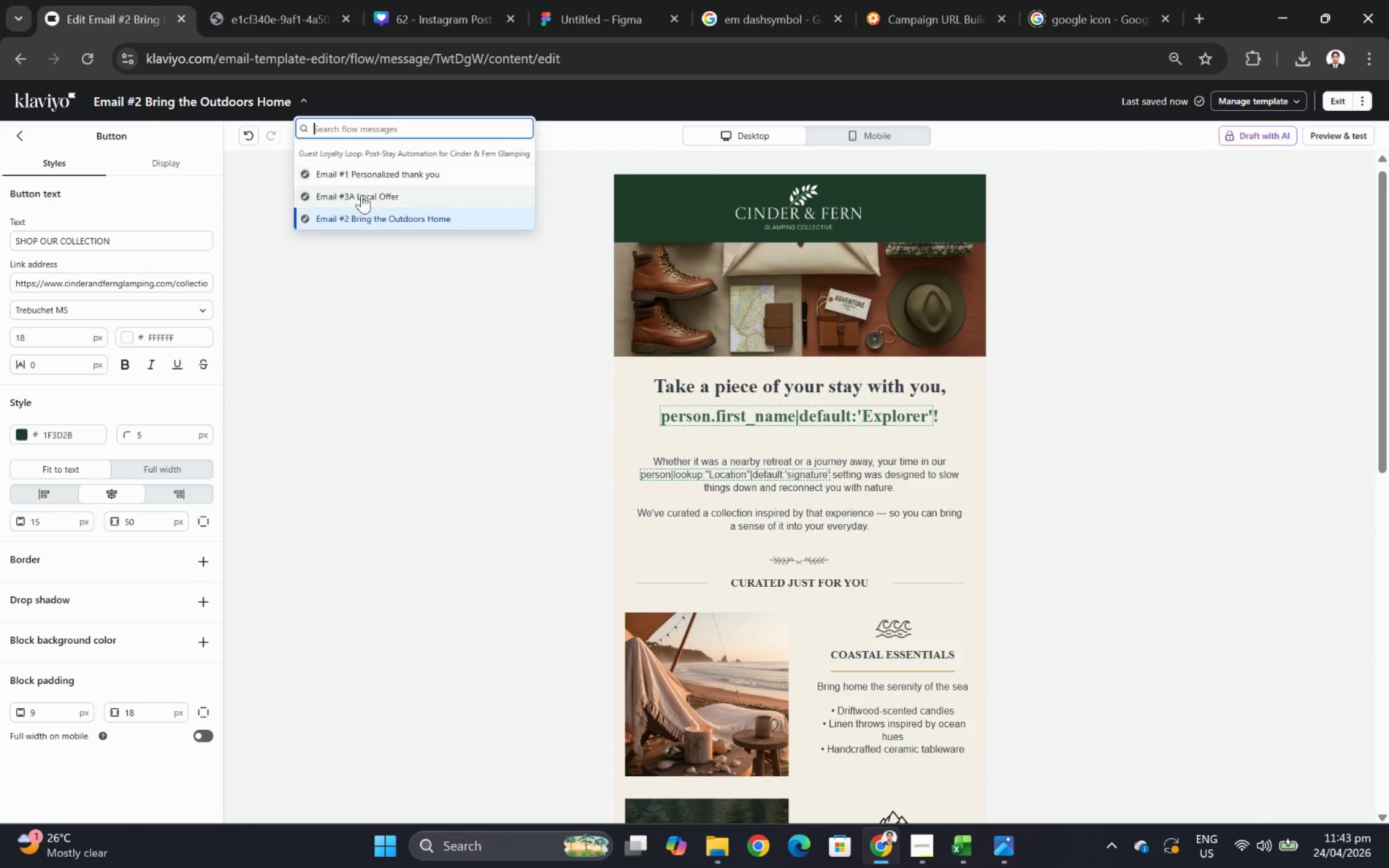 
left_click([362, 198])
 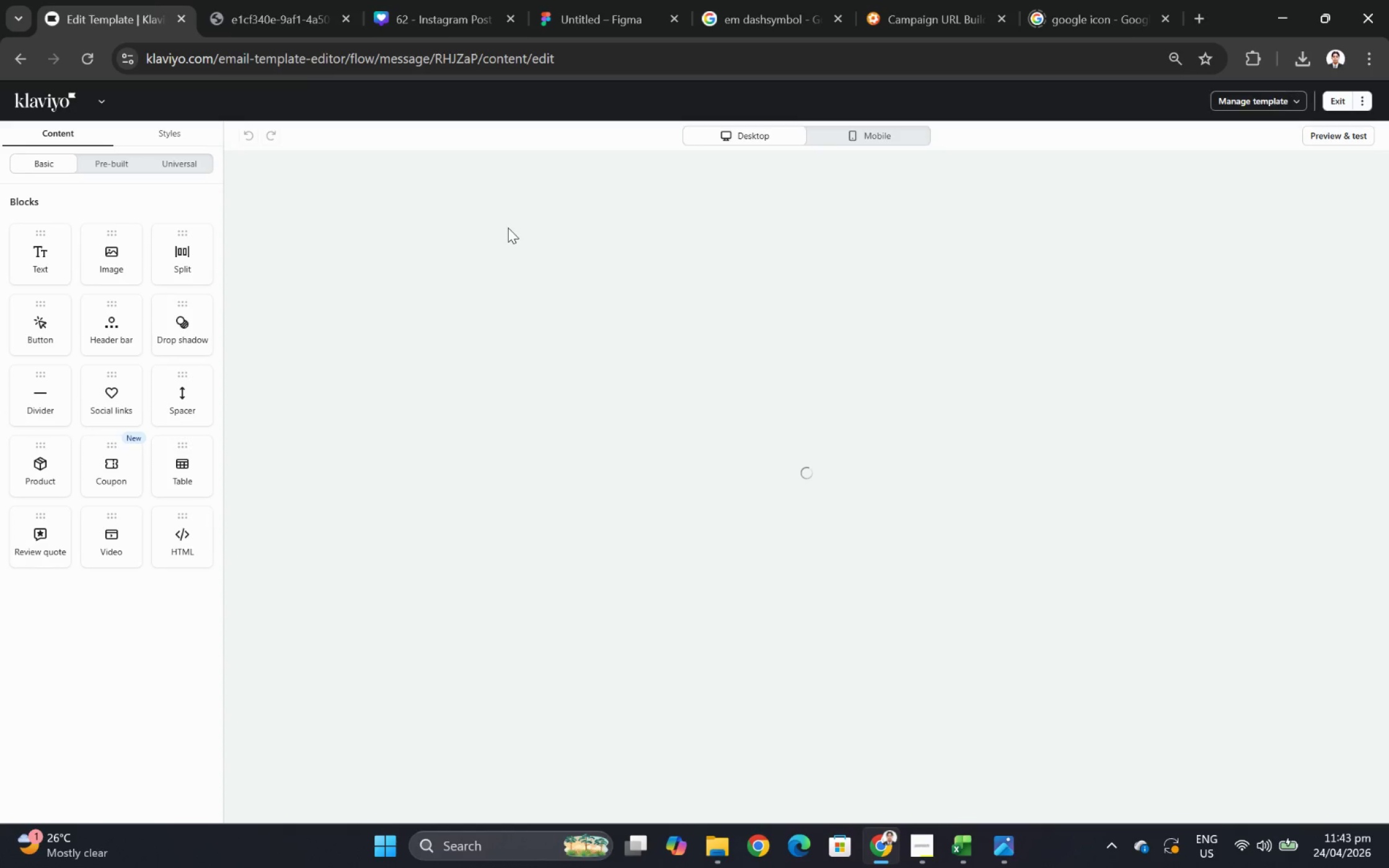 
wait(8.0)
 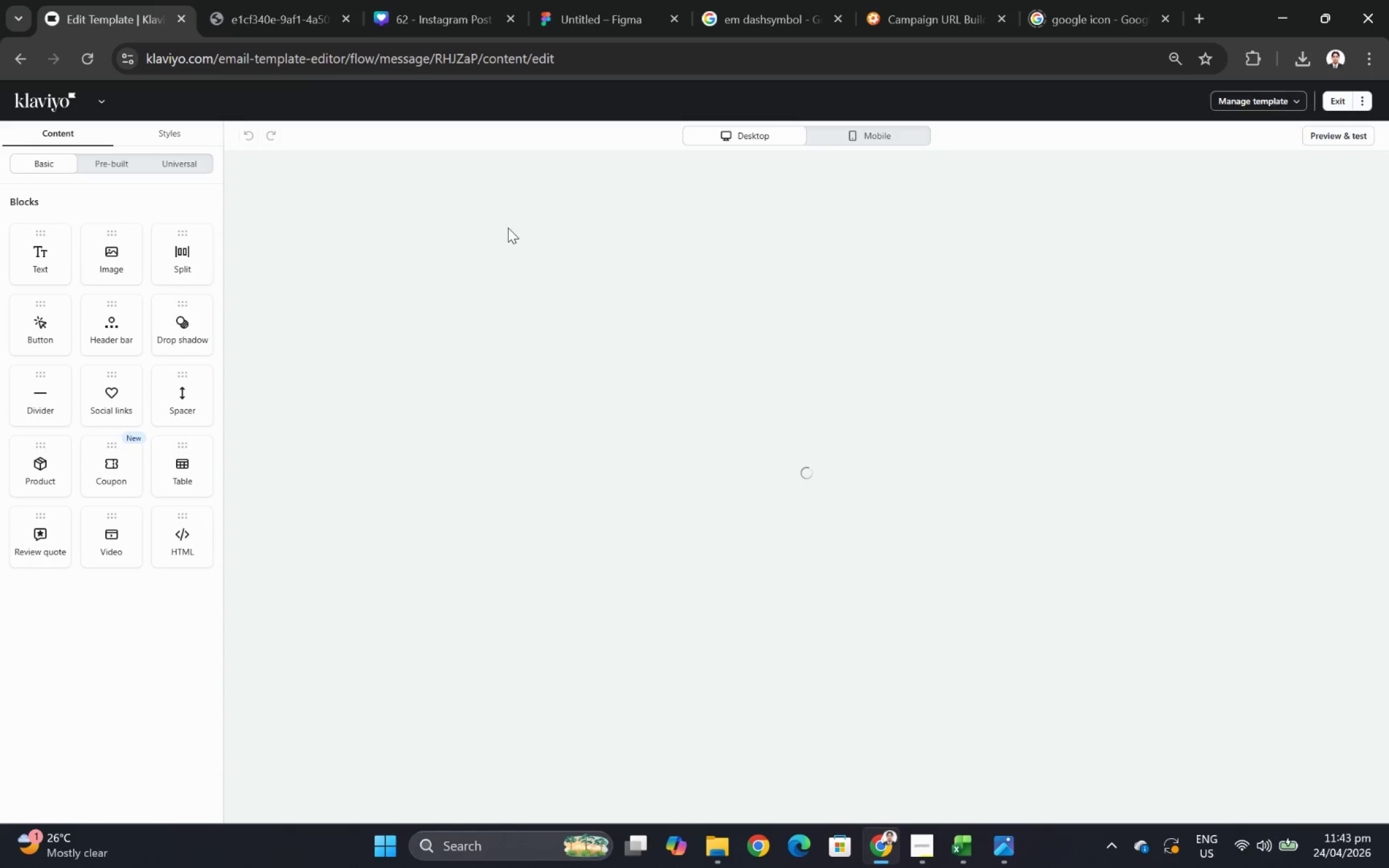 
scroll: coordinate [1151, 512], scroll_direction: down, amount: 4.0
 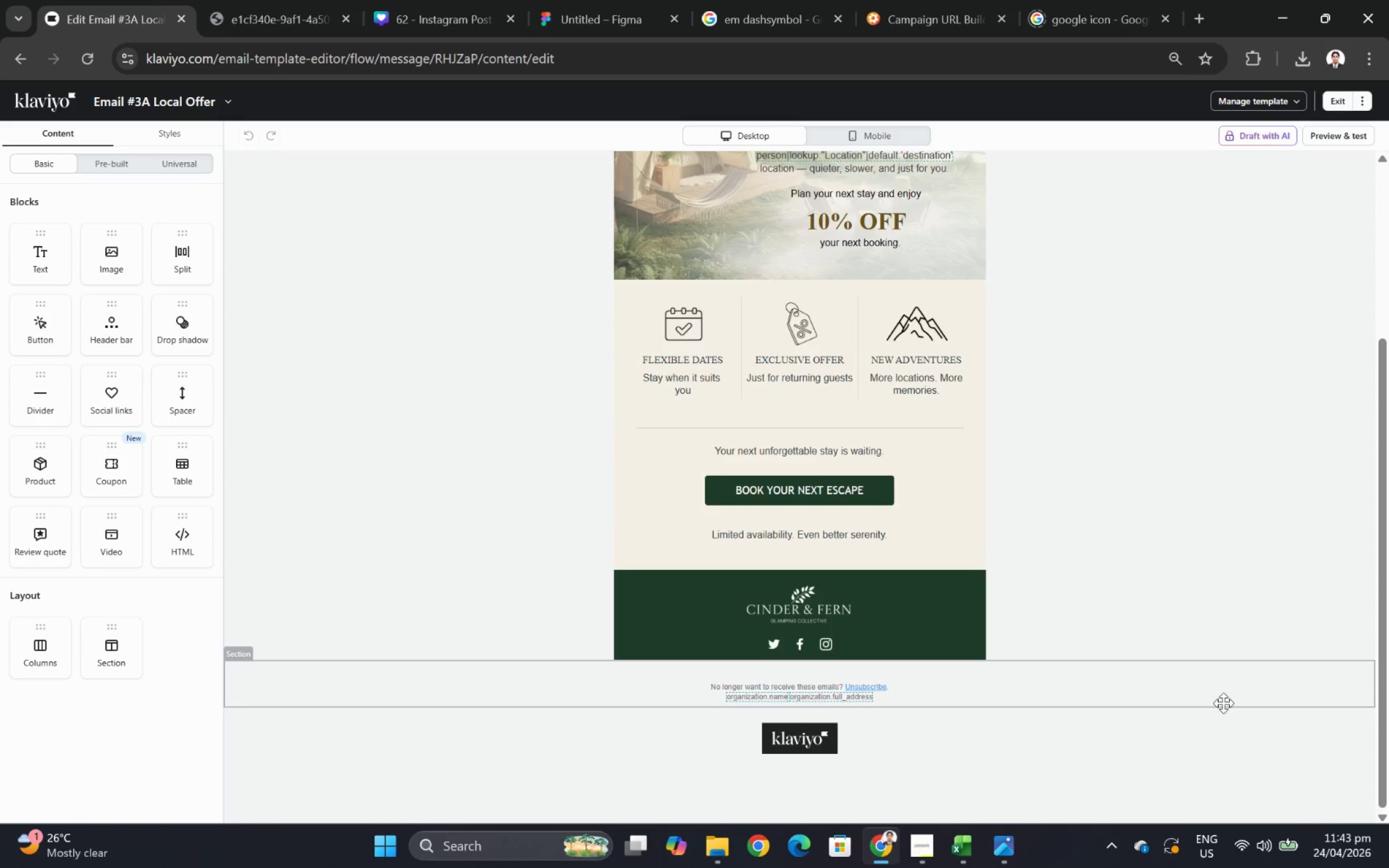 
left_click([1219, 699])
 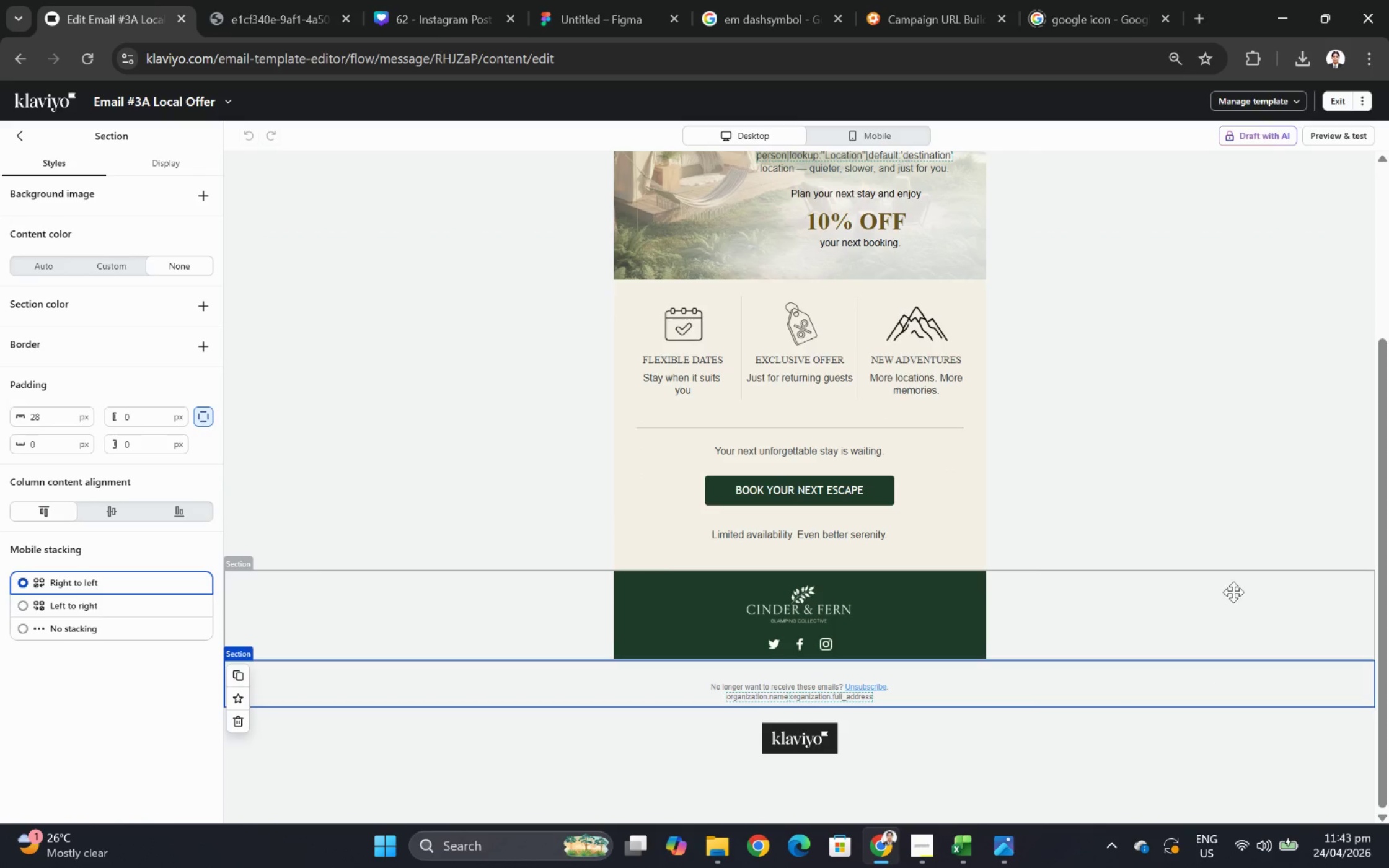 
scroll: coordinate [1233, 592], scroll_direction: up, amount: 4.0
 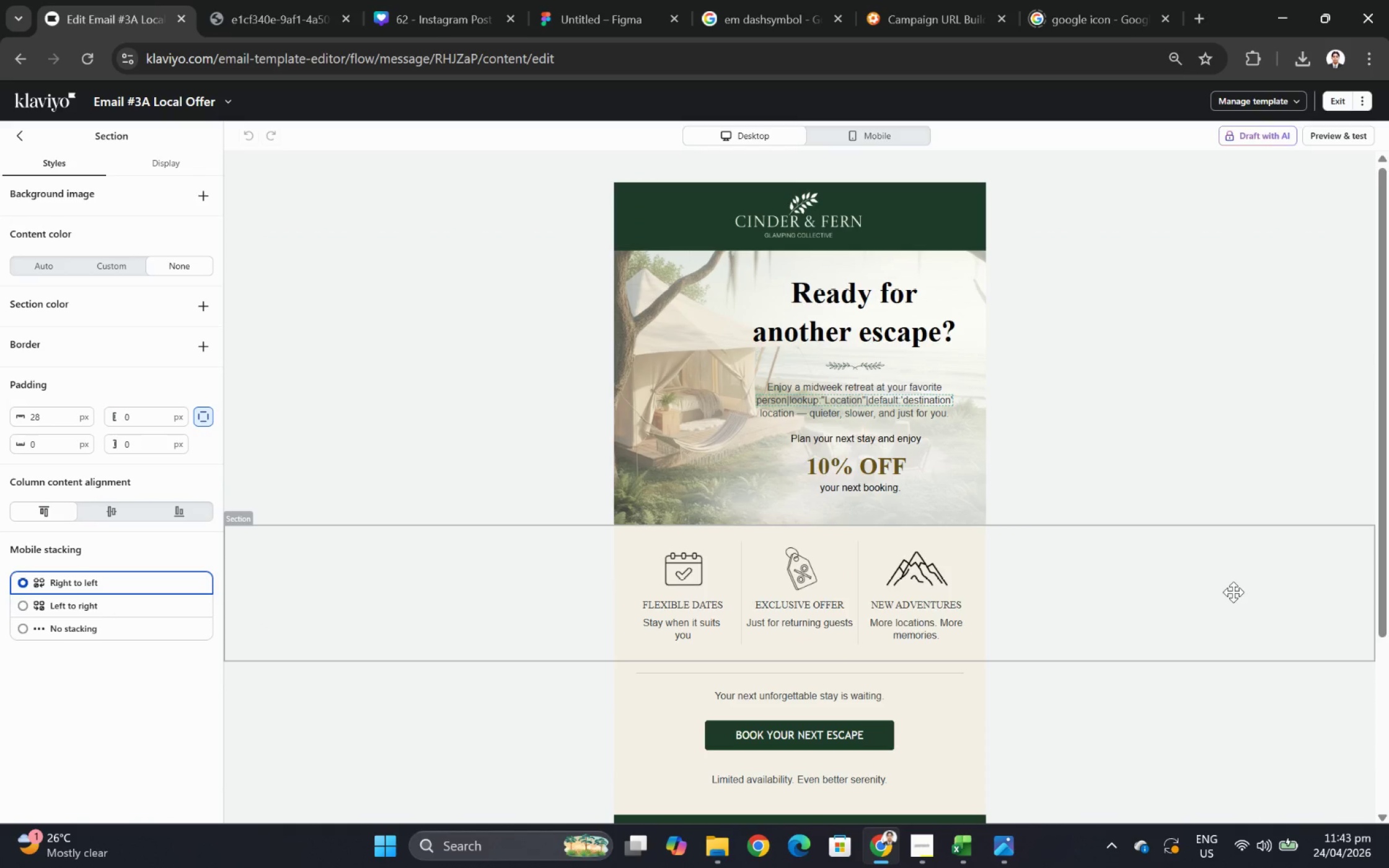 
scroll: coordinate [1233, 592], scroll_direction: down, amount: 3.0
 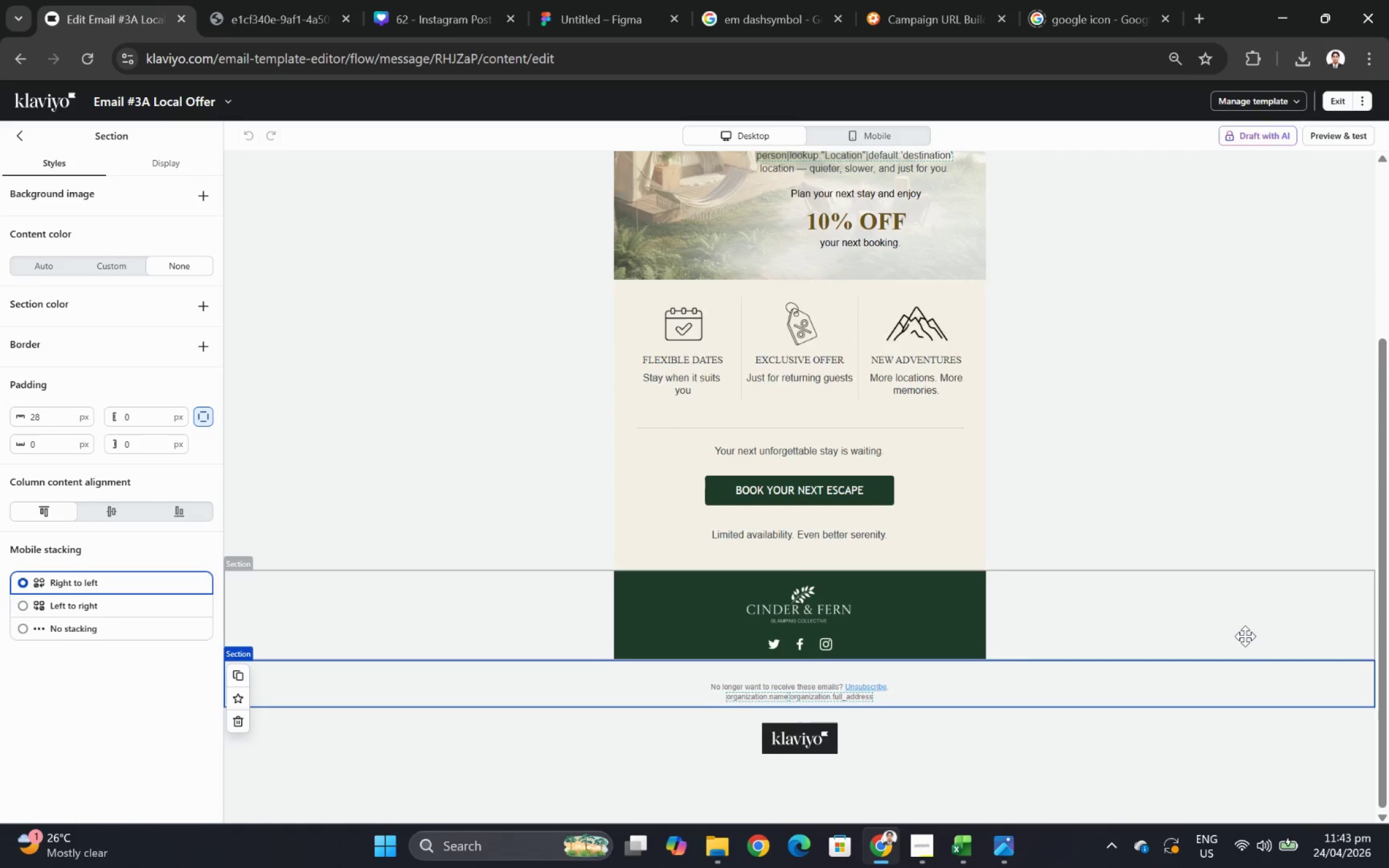 
scroll: coordinate [1245, 636], scroll_direction: up, amount: 1.0
 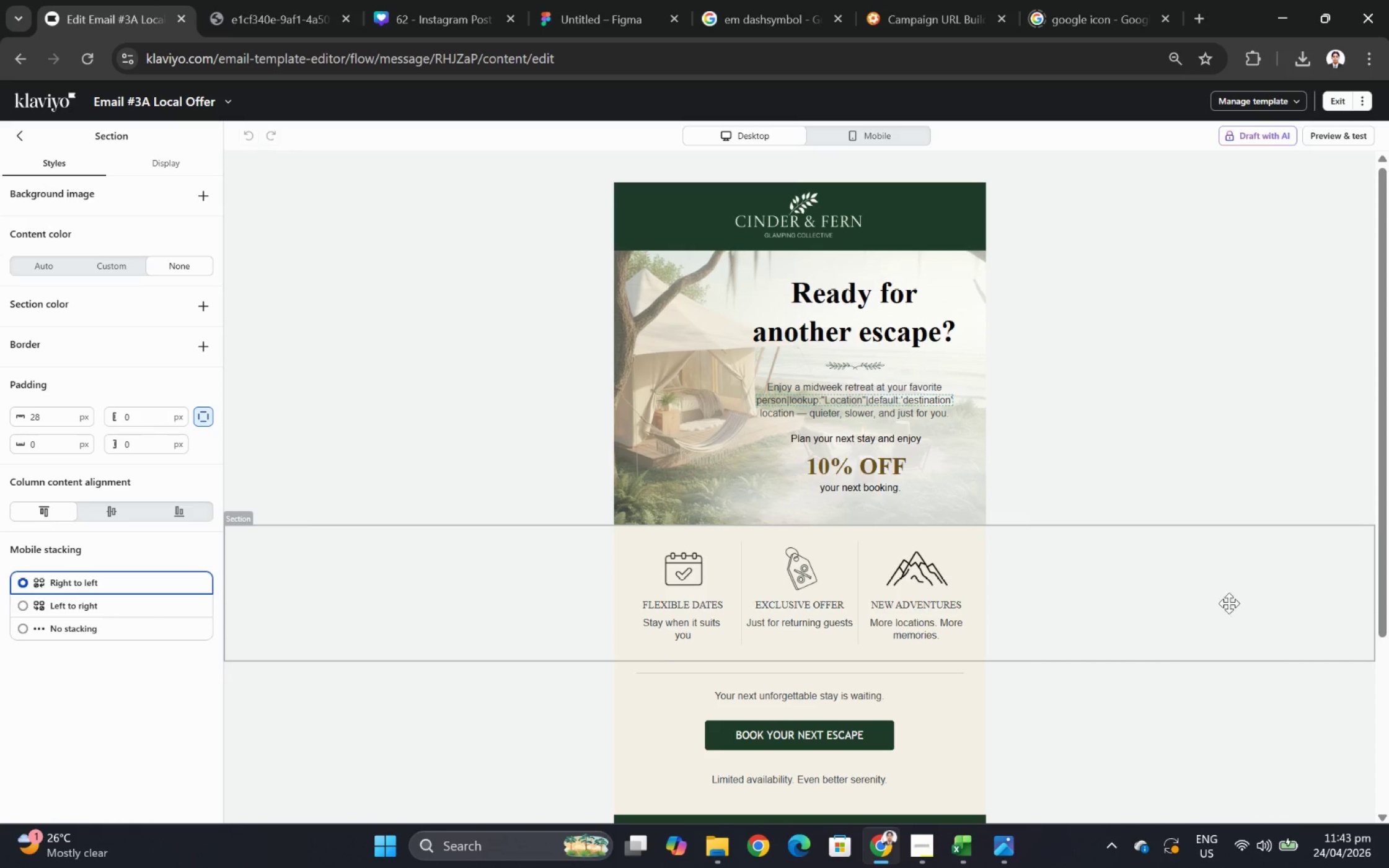 
scroll: coordinate [1154, 498], scroll_direction: down, amount: 4.0
 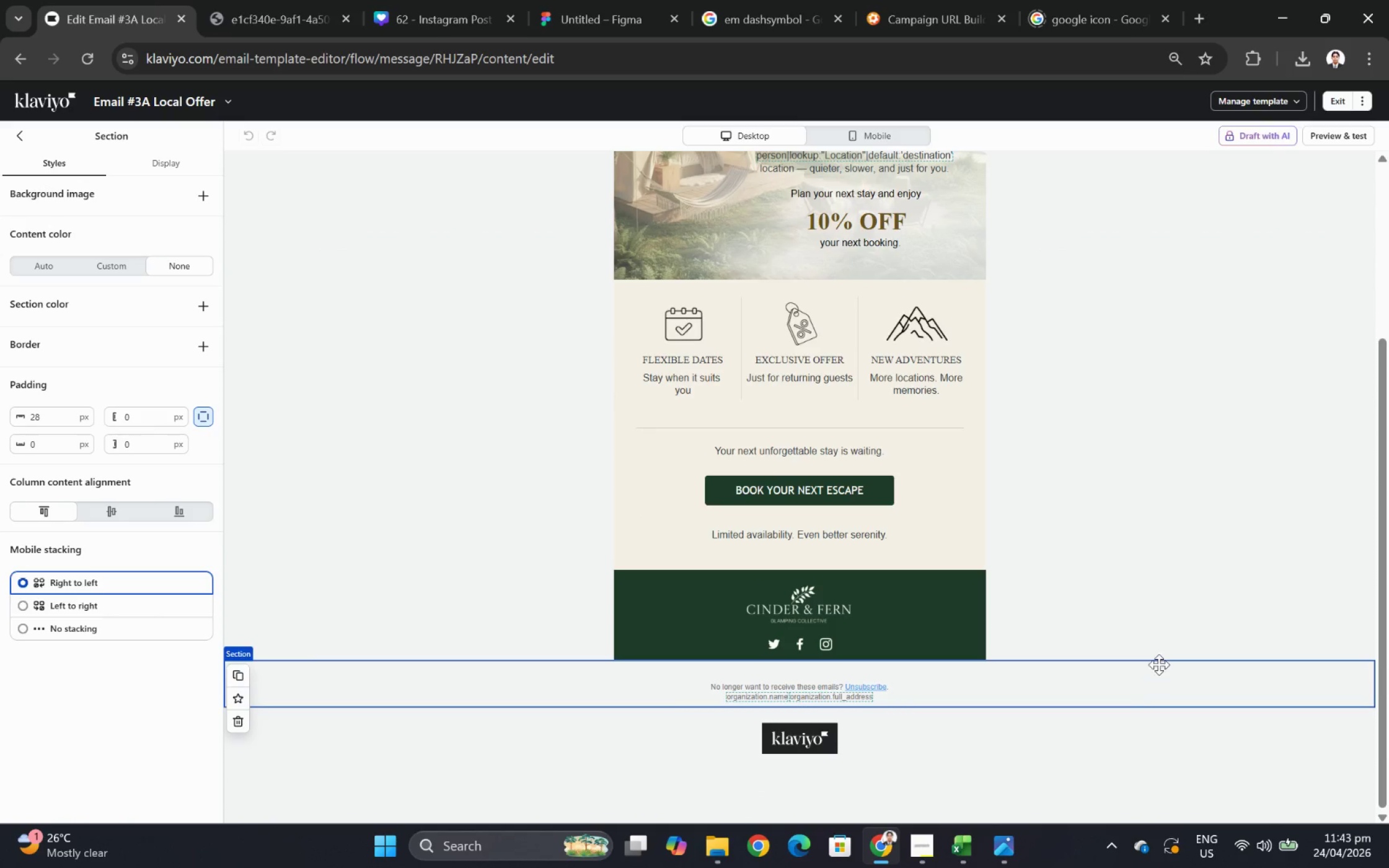 
scroll: coordinate [1219, 564], scroll_direction: up, amount: 4.0
 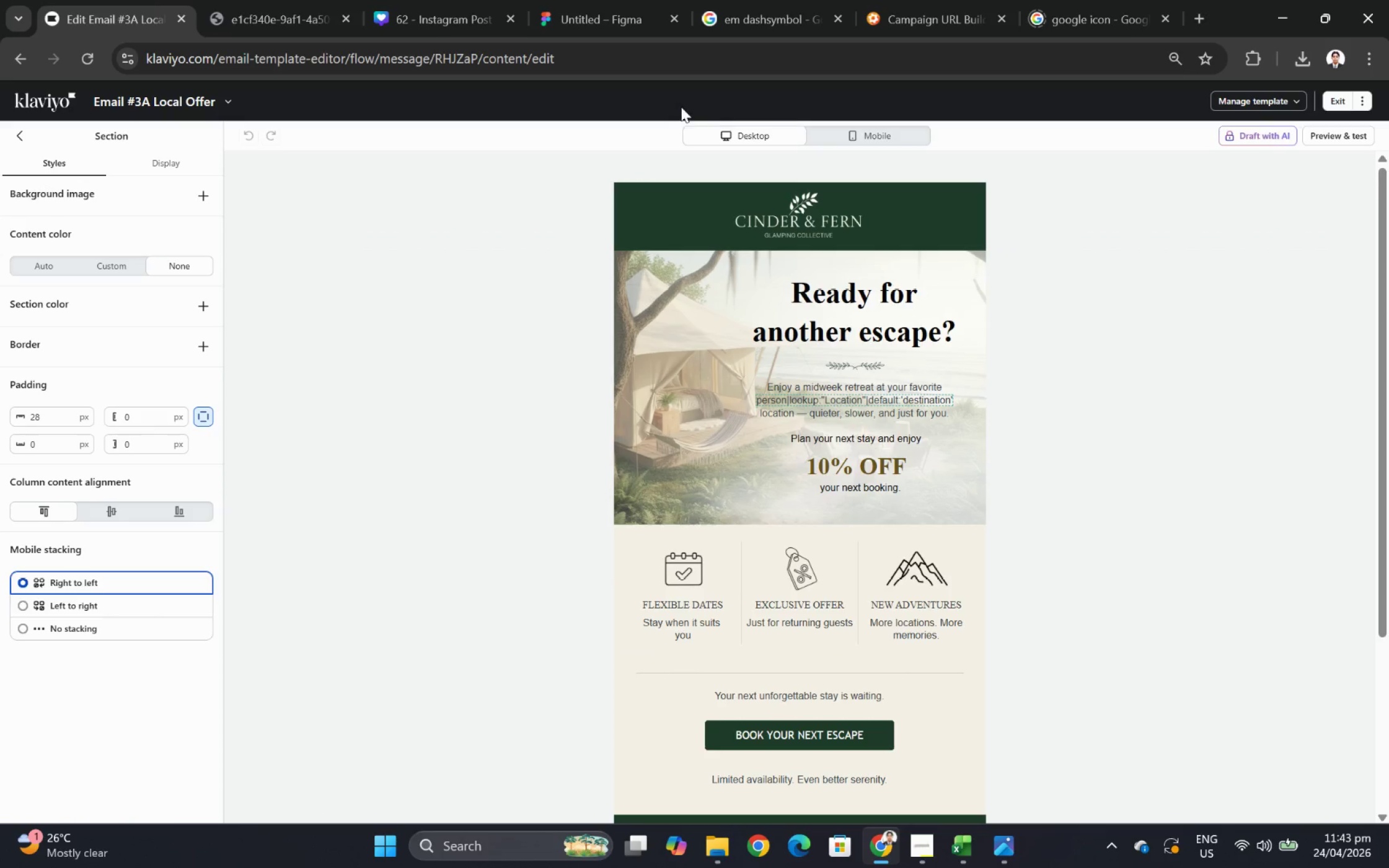 
left_click([829, 139])
 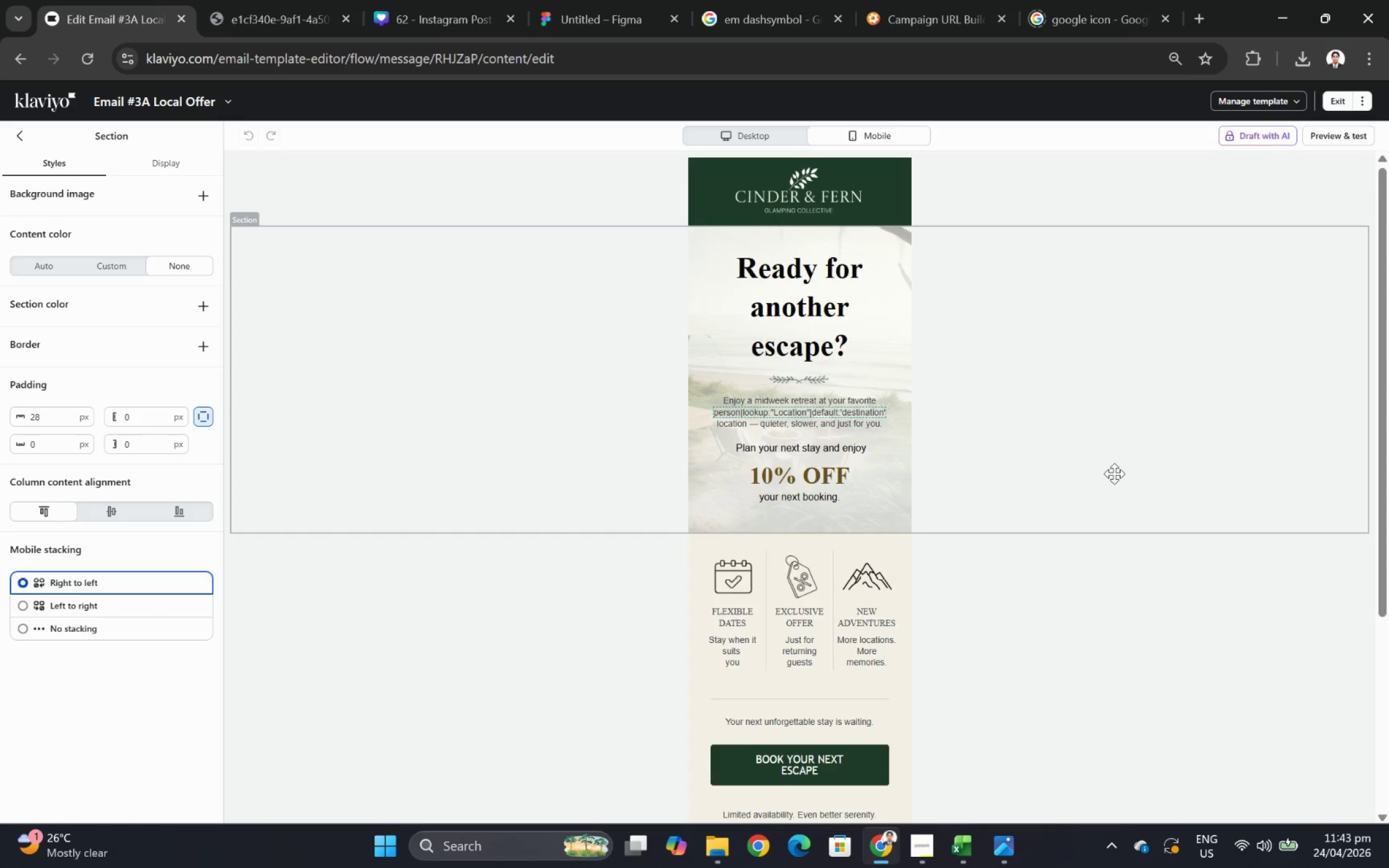 
scroll: coordinate [1109, 465], scroll_direction: down, amount: 5.0
 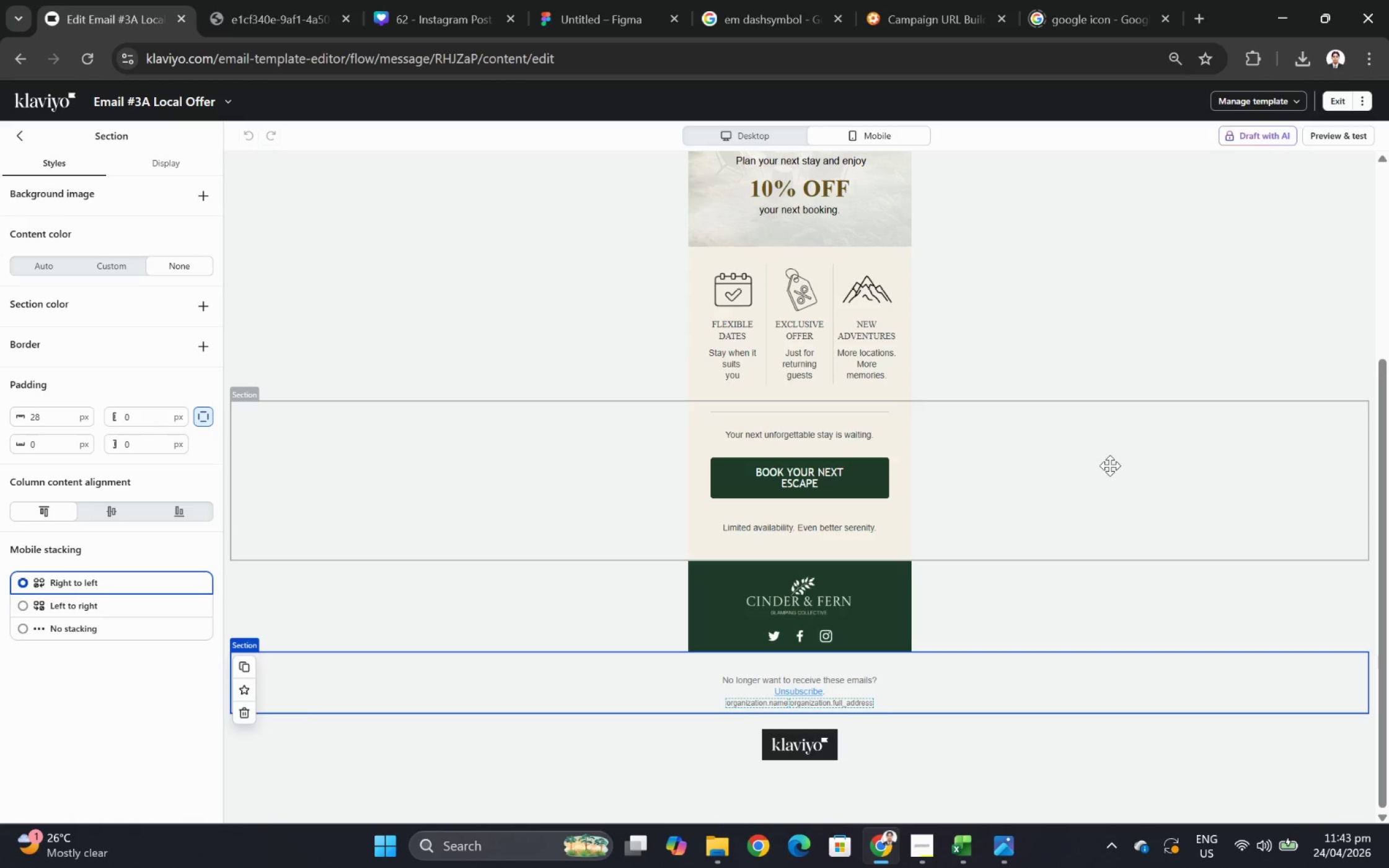 
scroll: coordinate [1109, 465], scroll_direction: up, amount: 5.0
 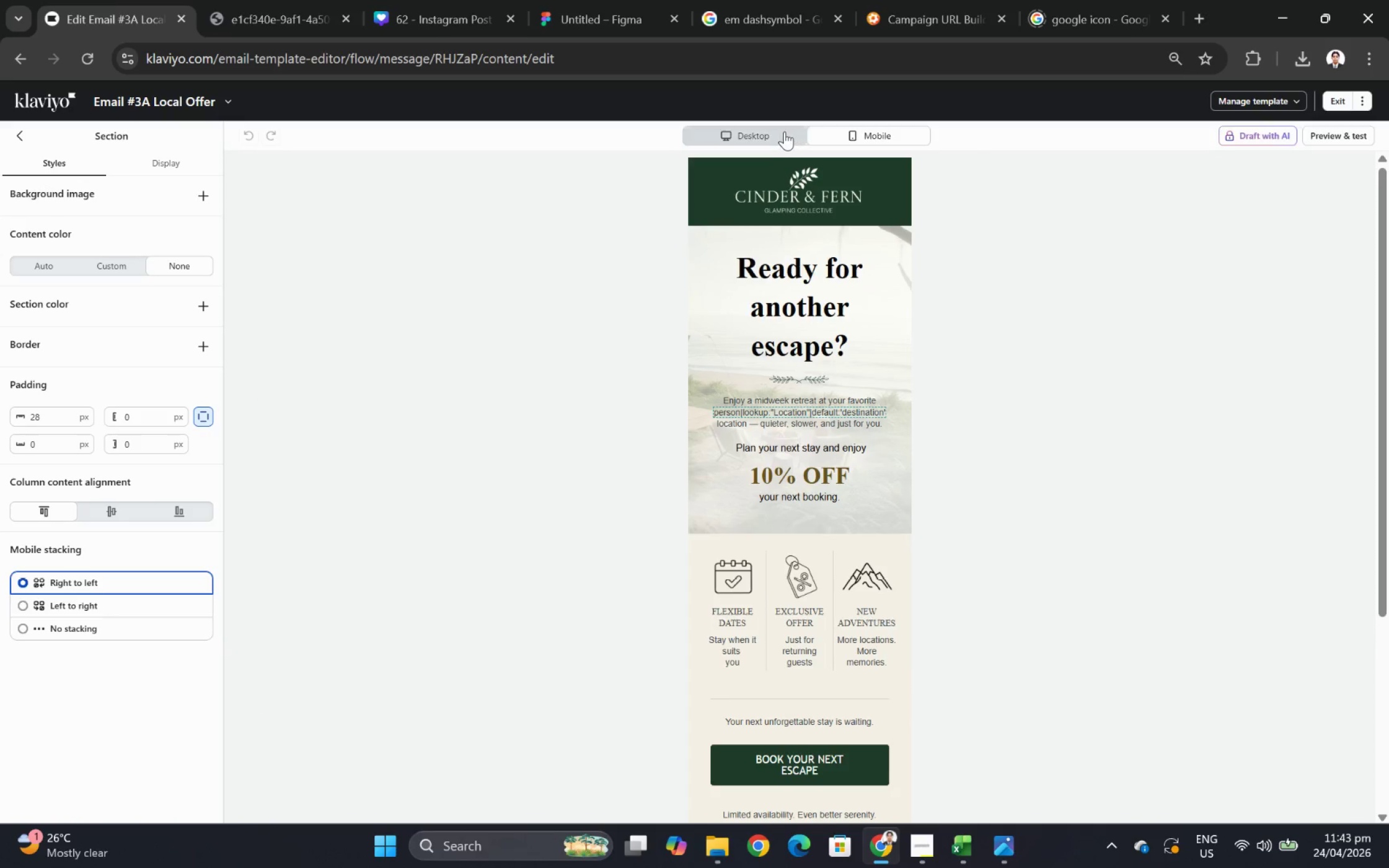 
left_click([782, 131])
 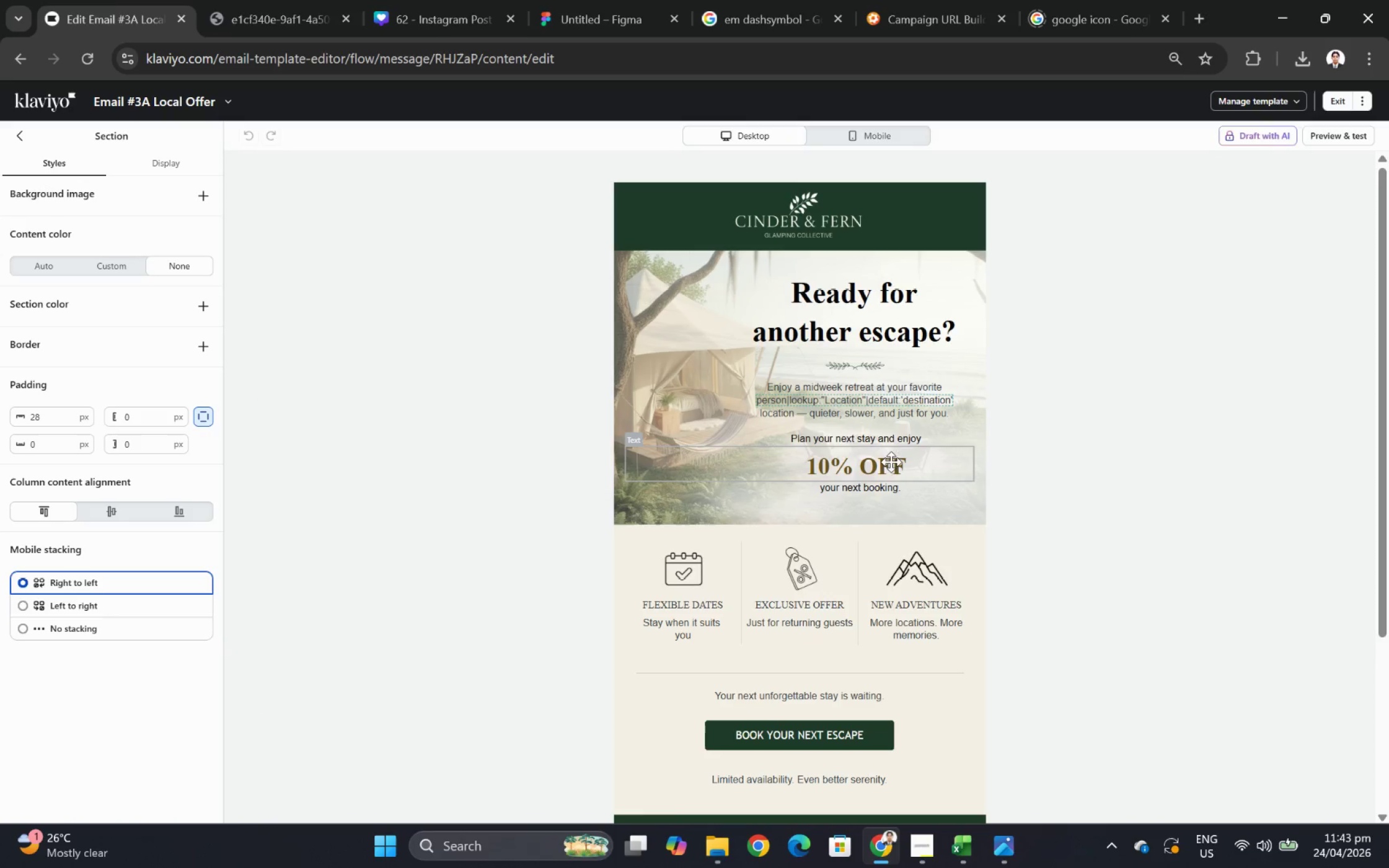 
left_click([891, 456])
 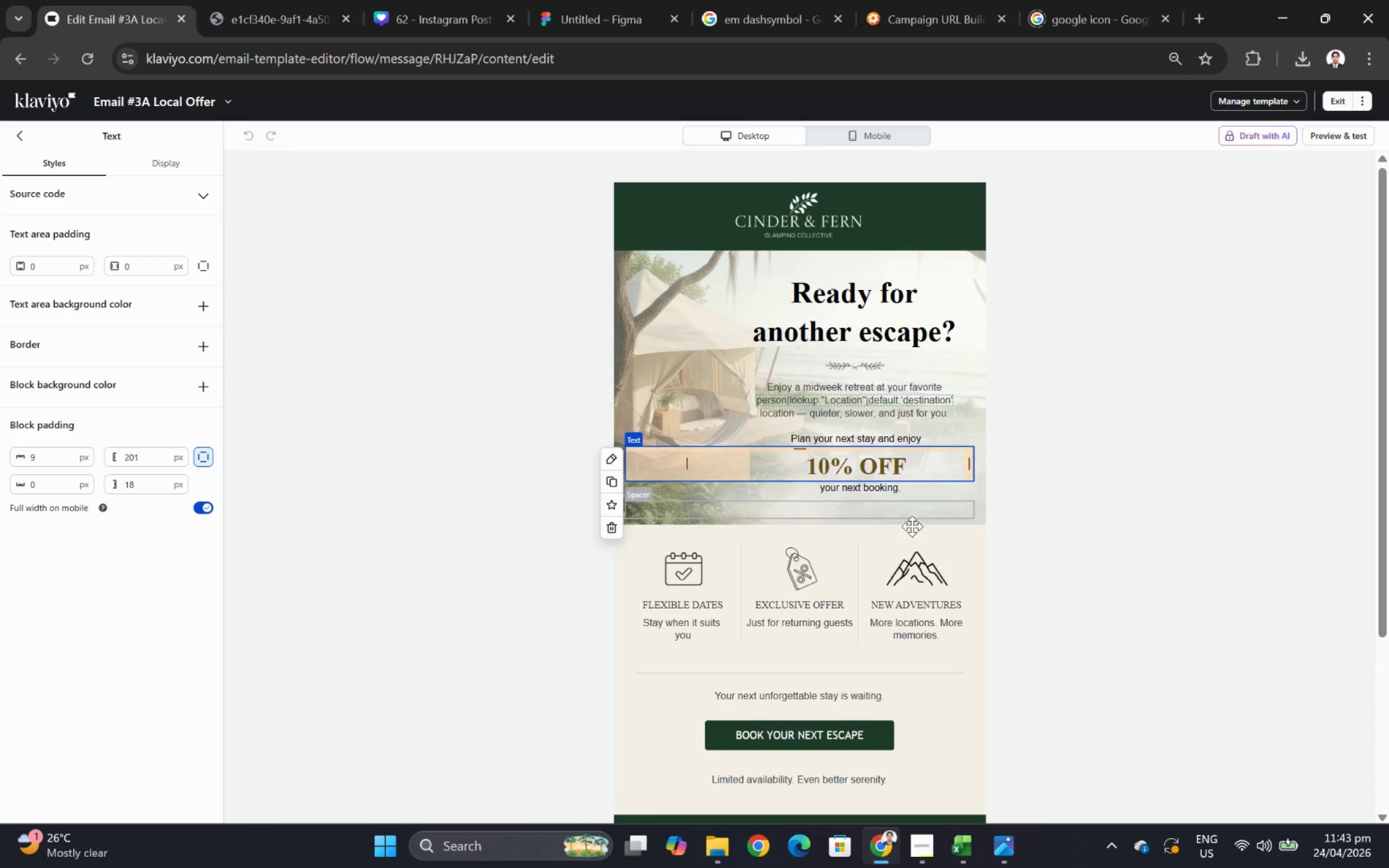 
left_click([927, 578])
 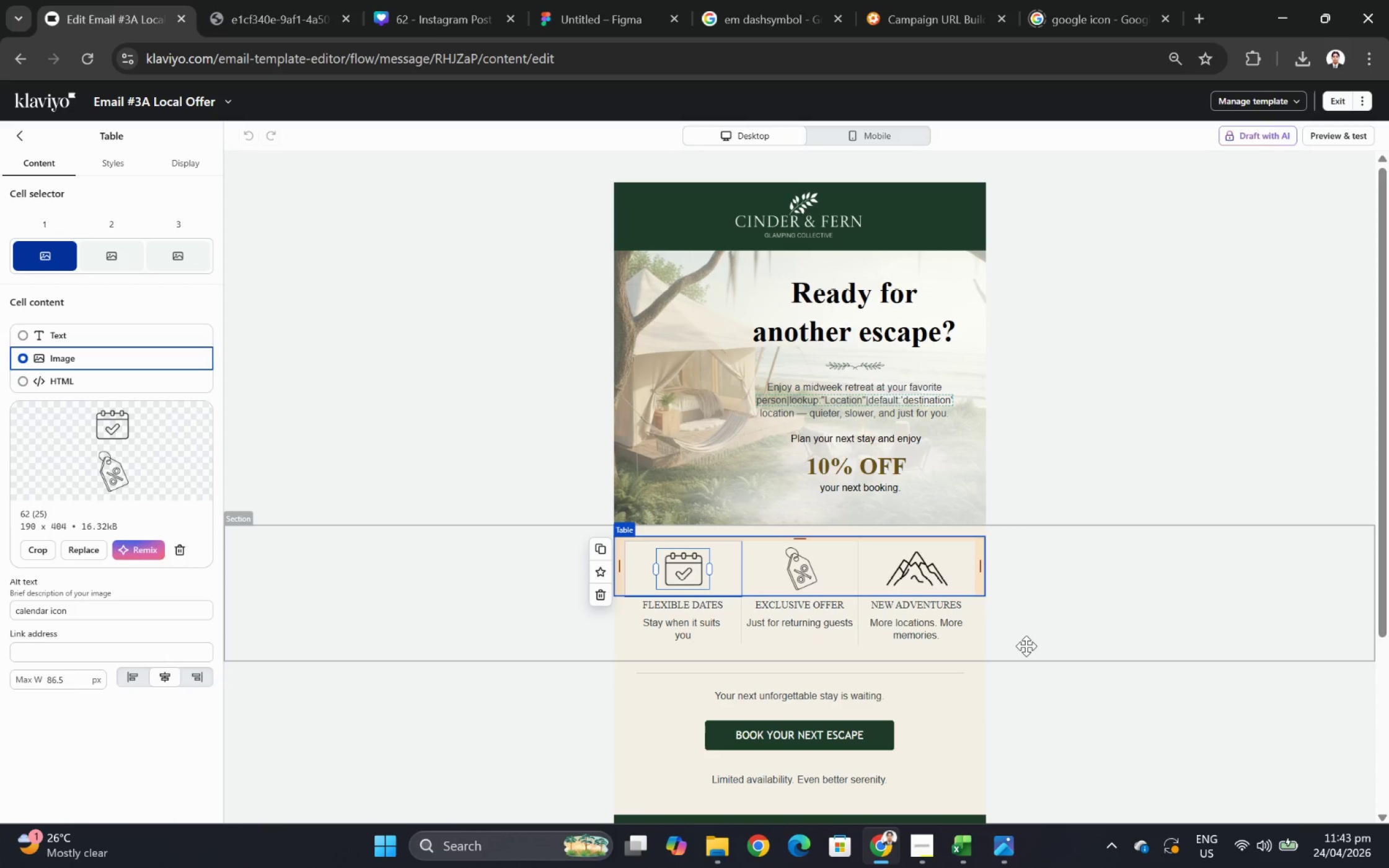 
scroll: coordinate [1026, 646], scroll_direction: down, amount: 1.0
 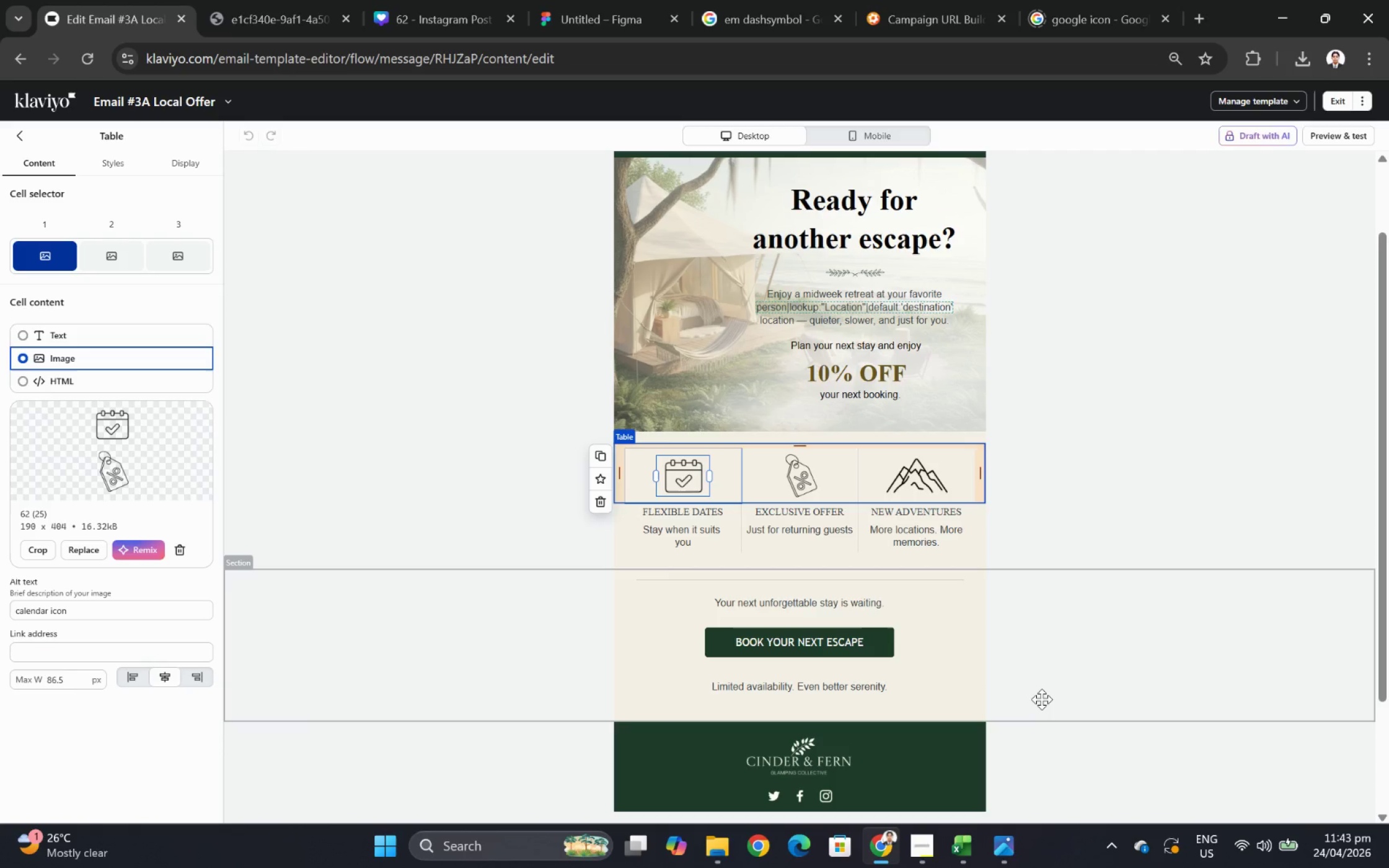 
left_click([1041, 699])
 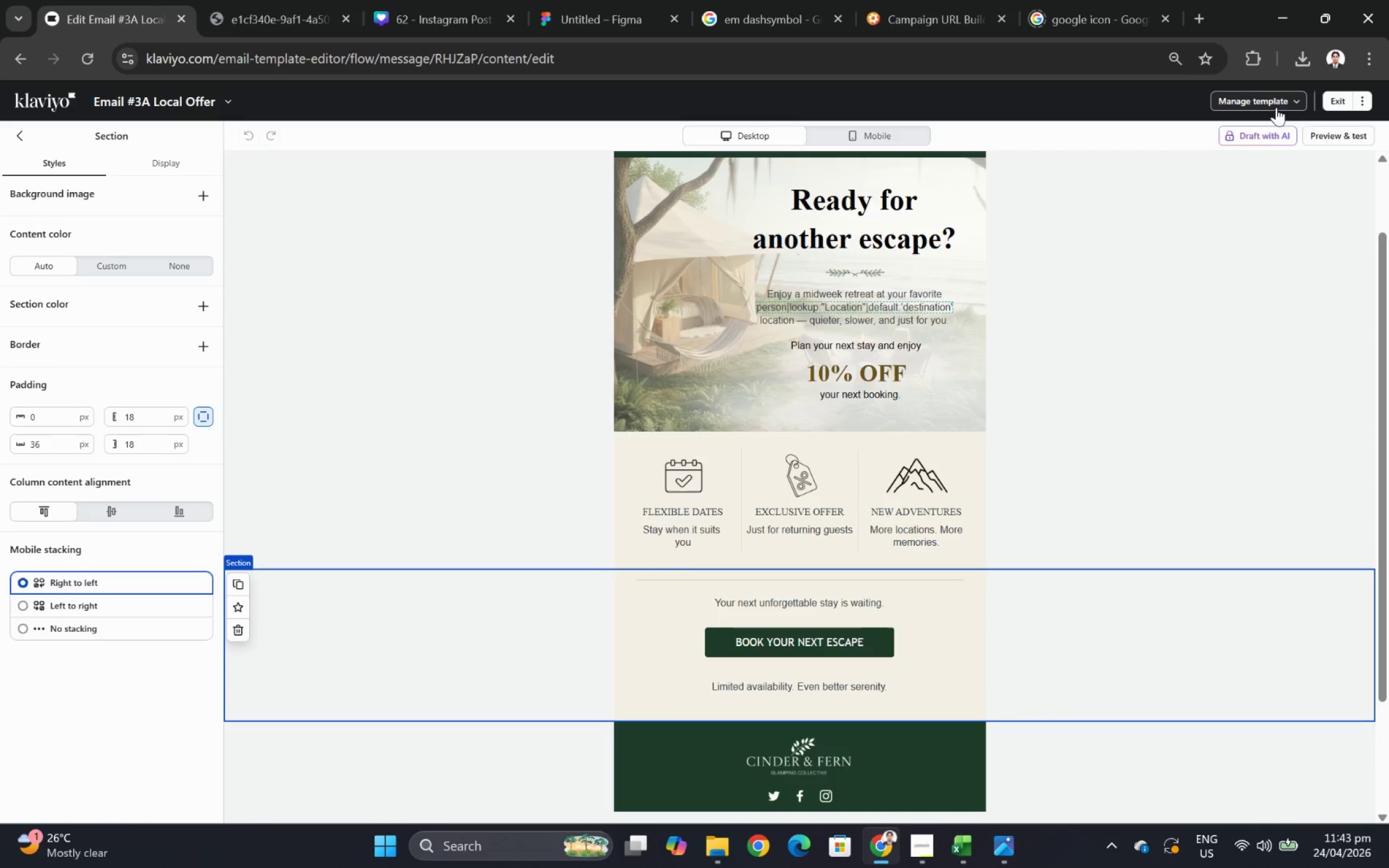 
left_click([1341, 95])
 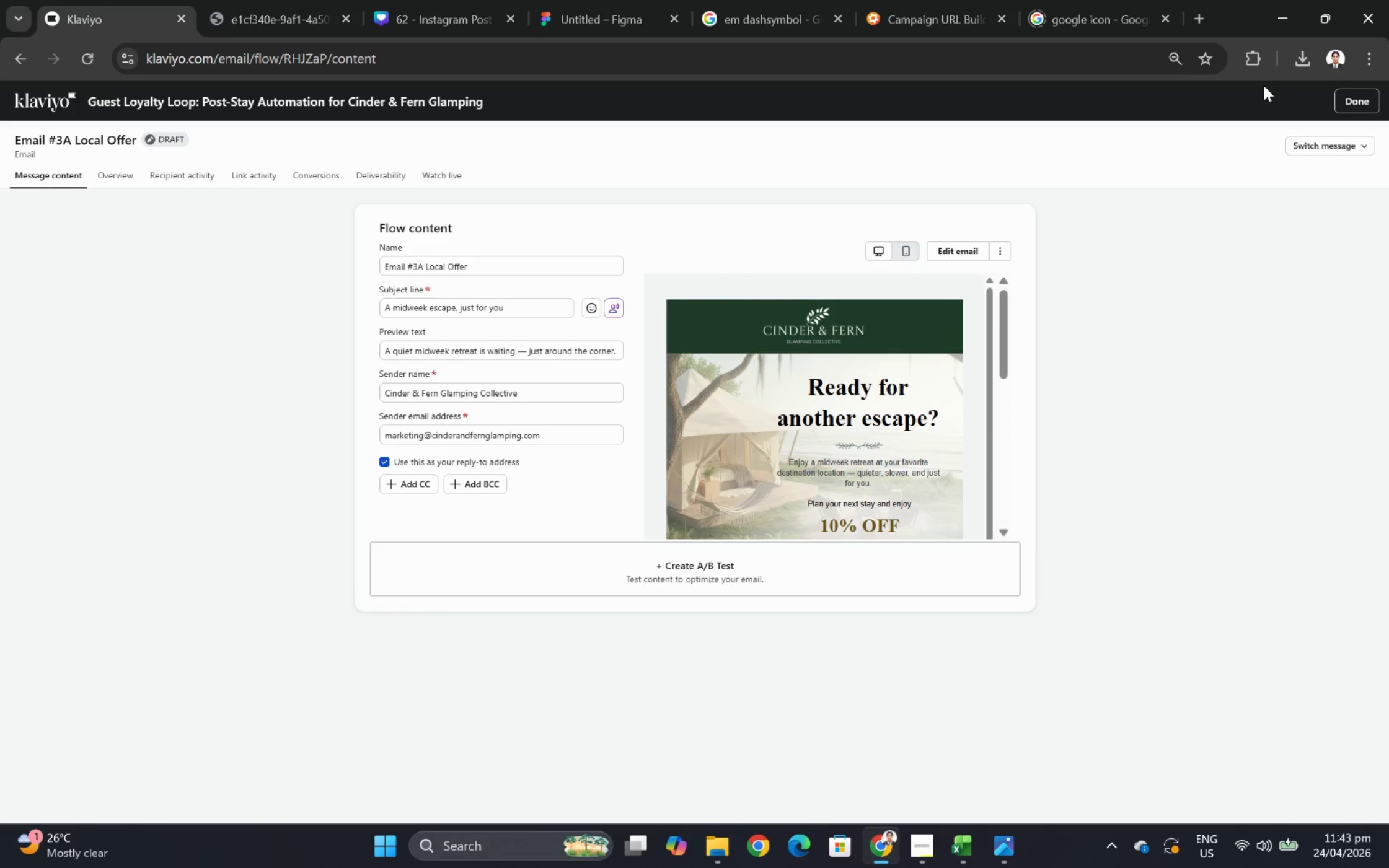 
wait(5.31)
 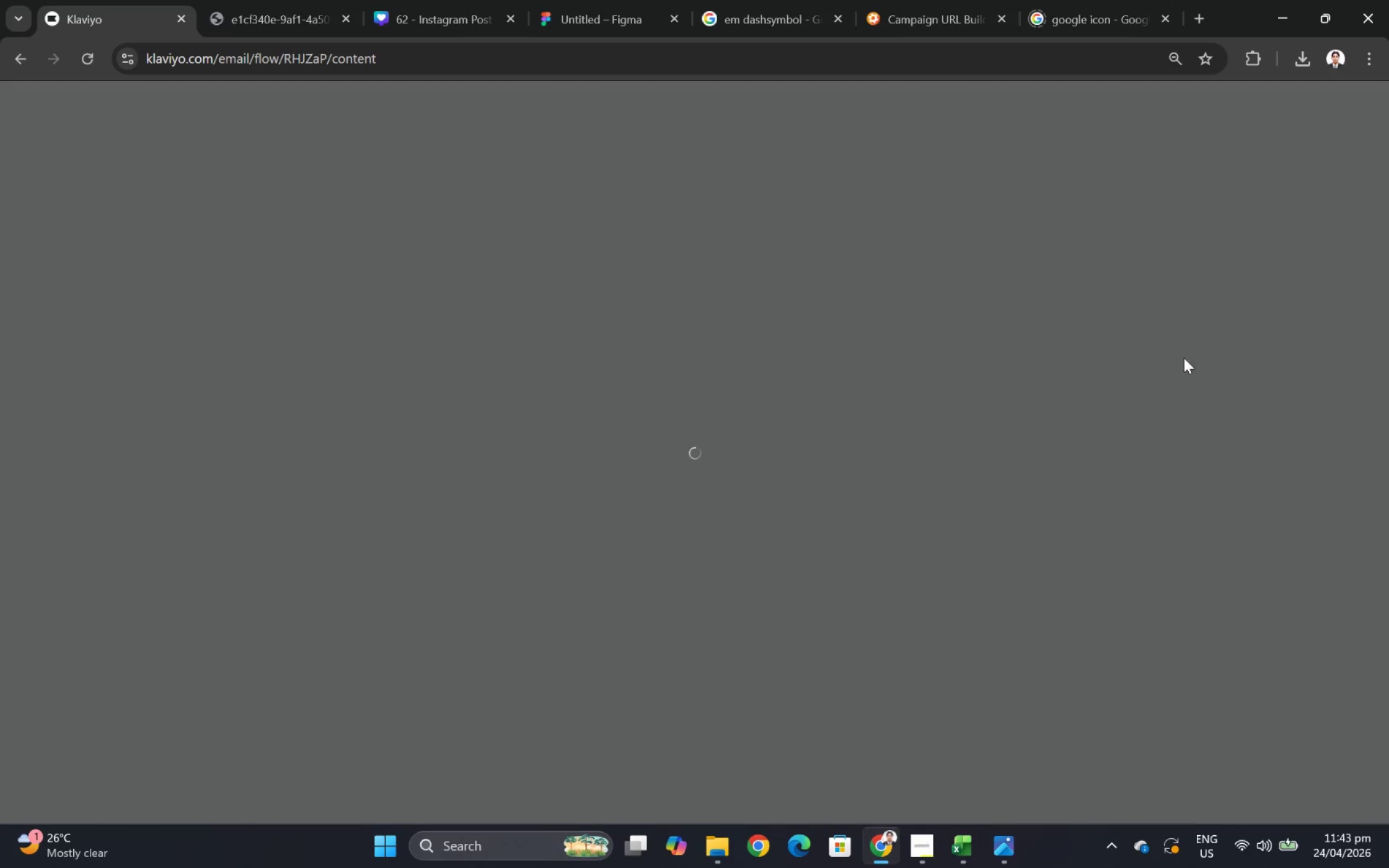 
left_click([1344, 98])
 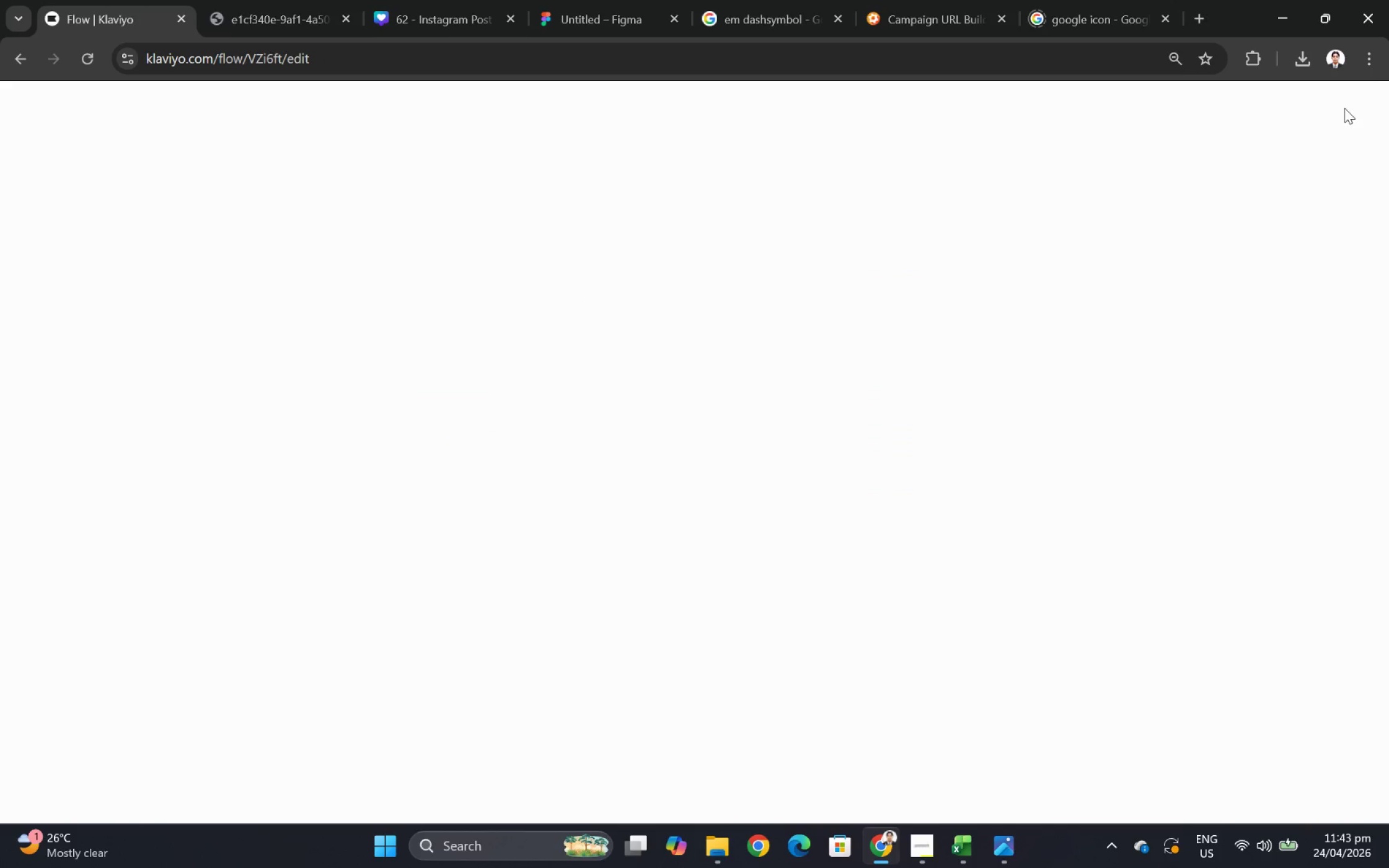 
mouse_move([1325, 110])
 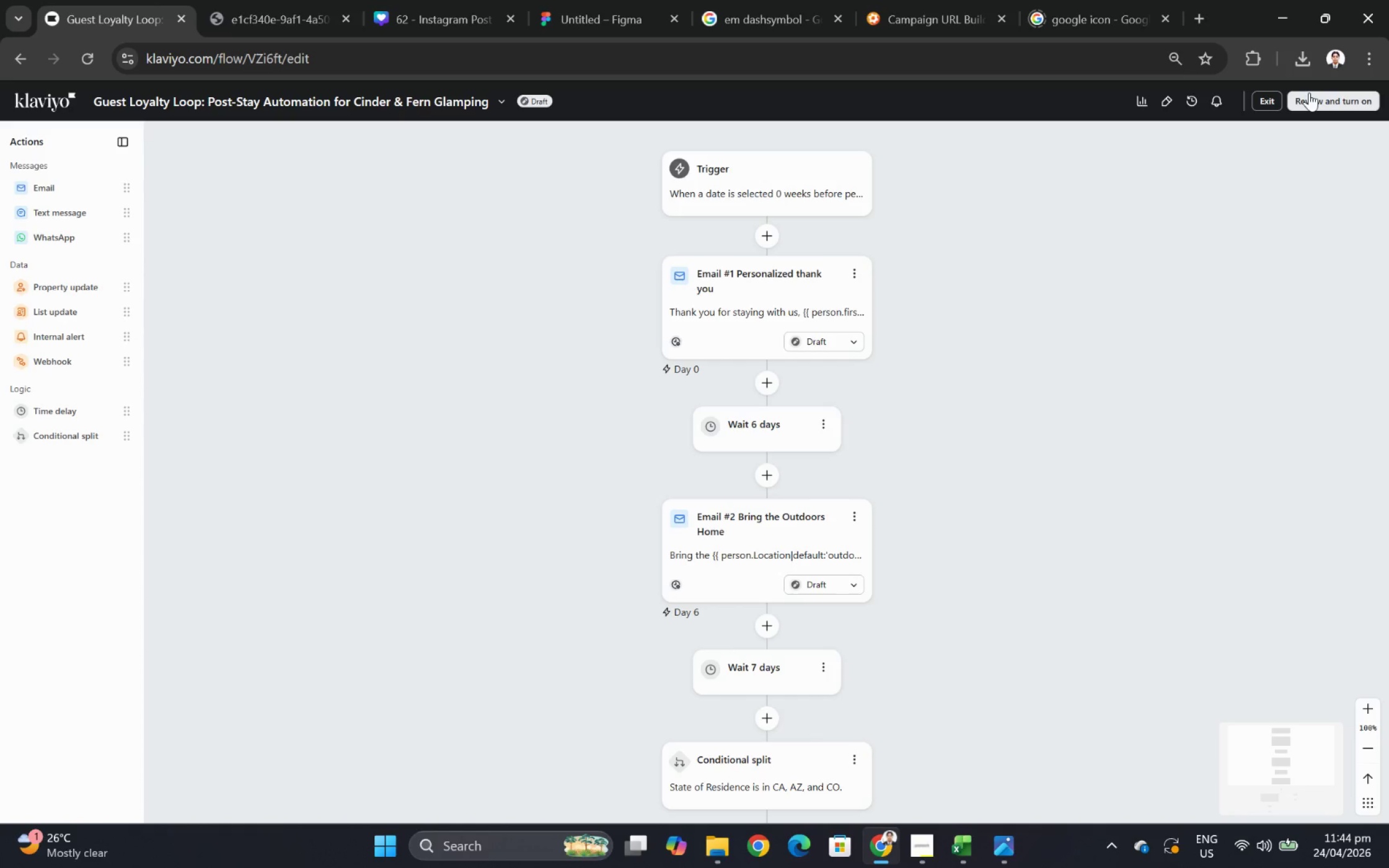 
scroll: coordinate [1278, 333], scroll_direction: down, amount: 9.0
 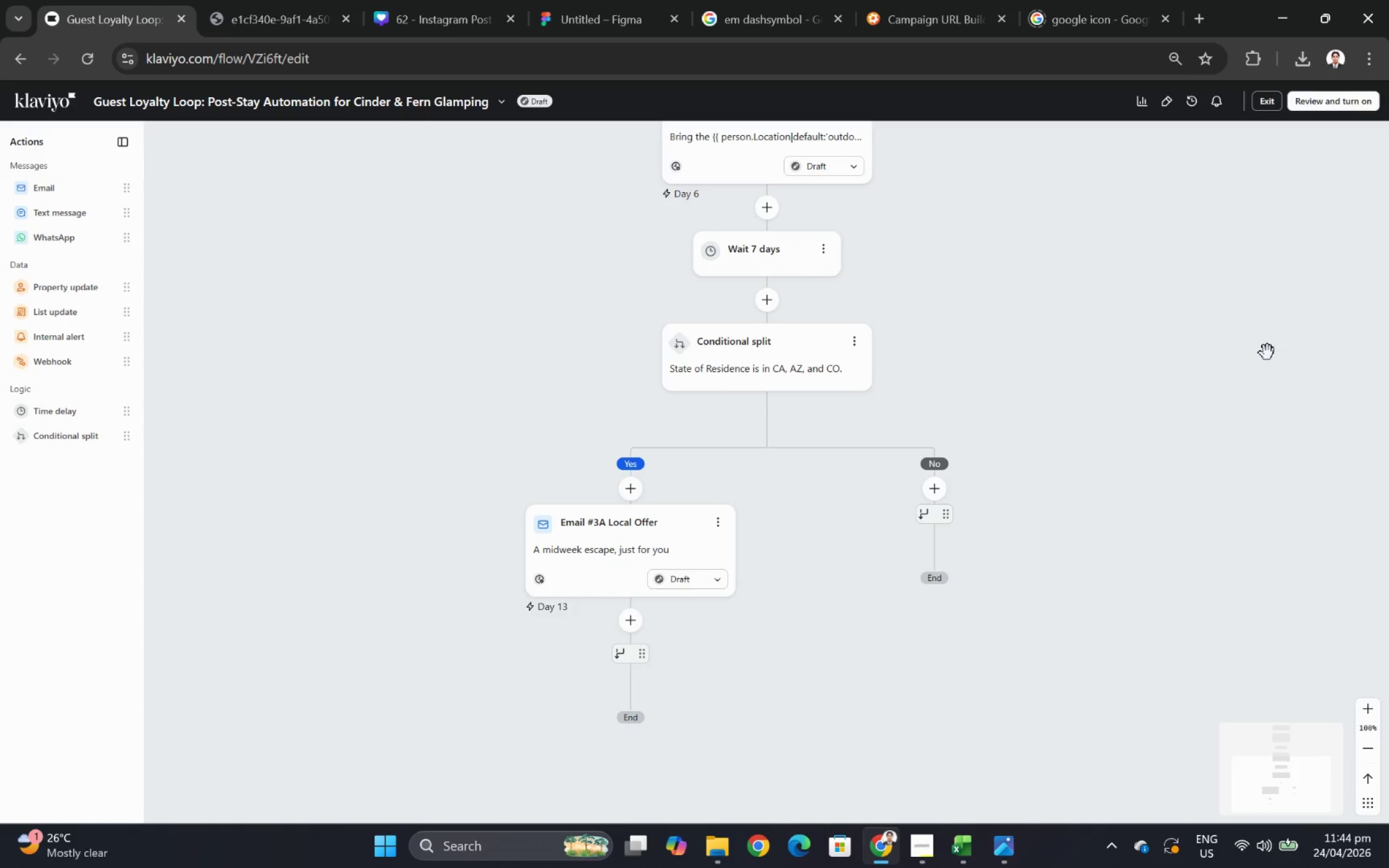 
scroll: coordinate [1267, 353], scroll_direction: up, amount: 2.0
 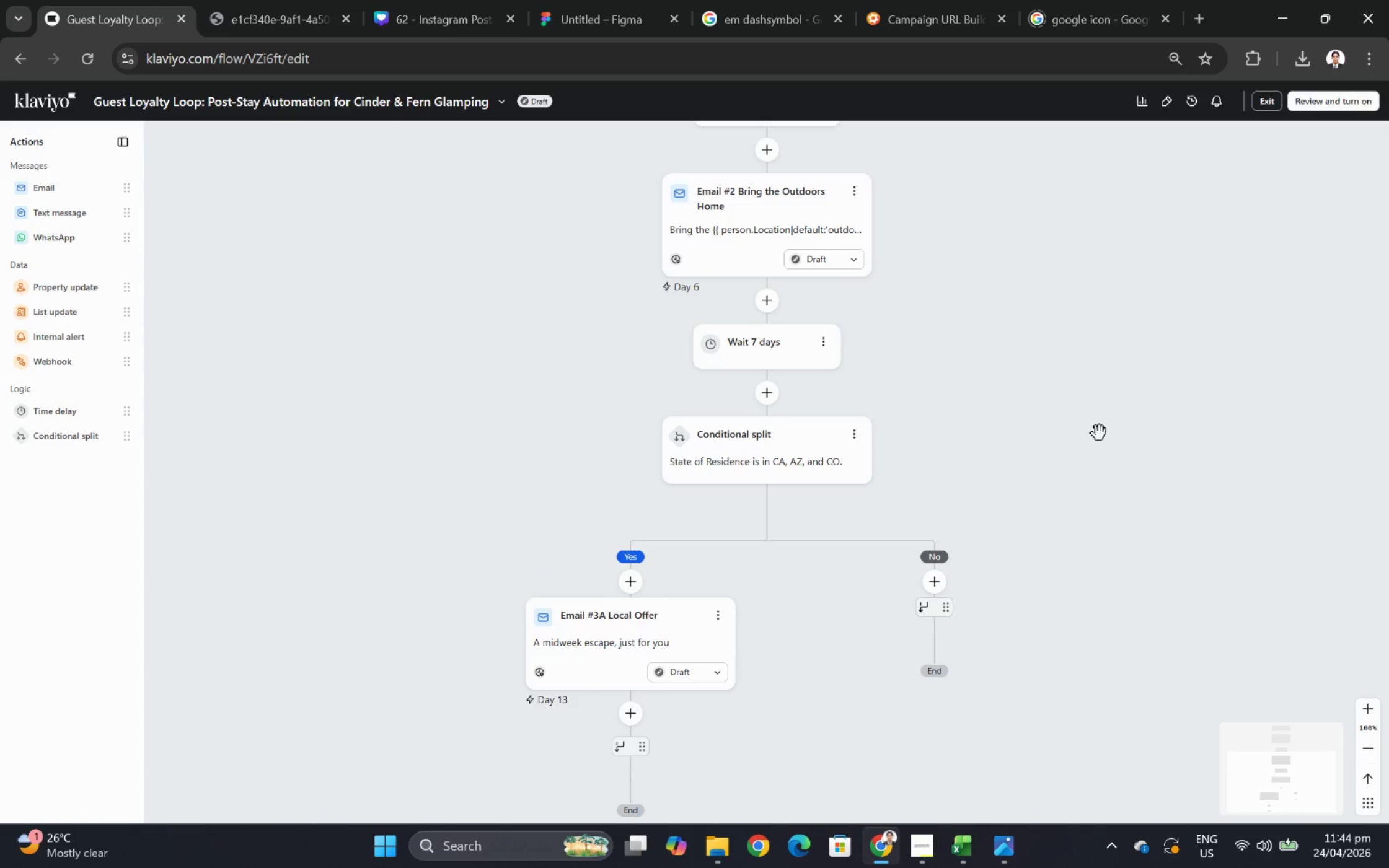 
scroll: coordinate [1099, 436], scroll_direction: down, amount: 2.0
 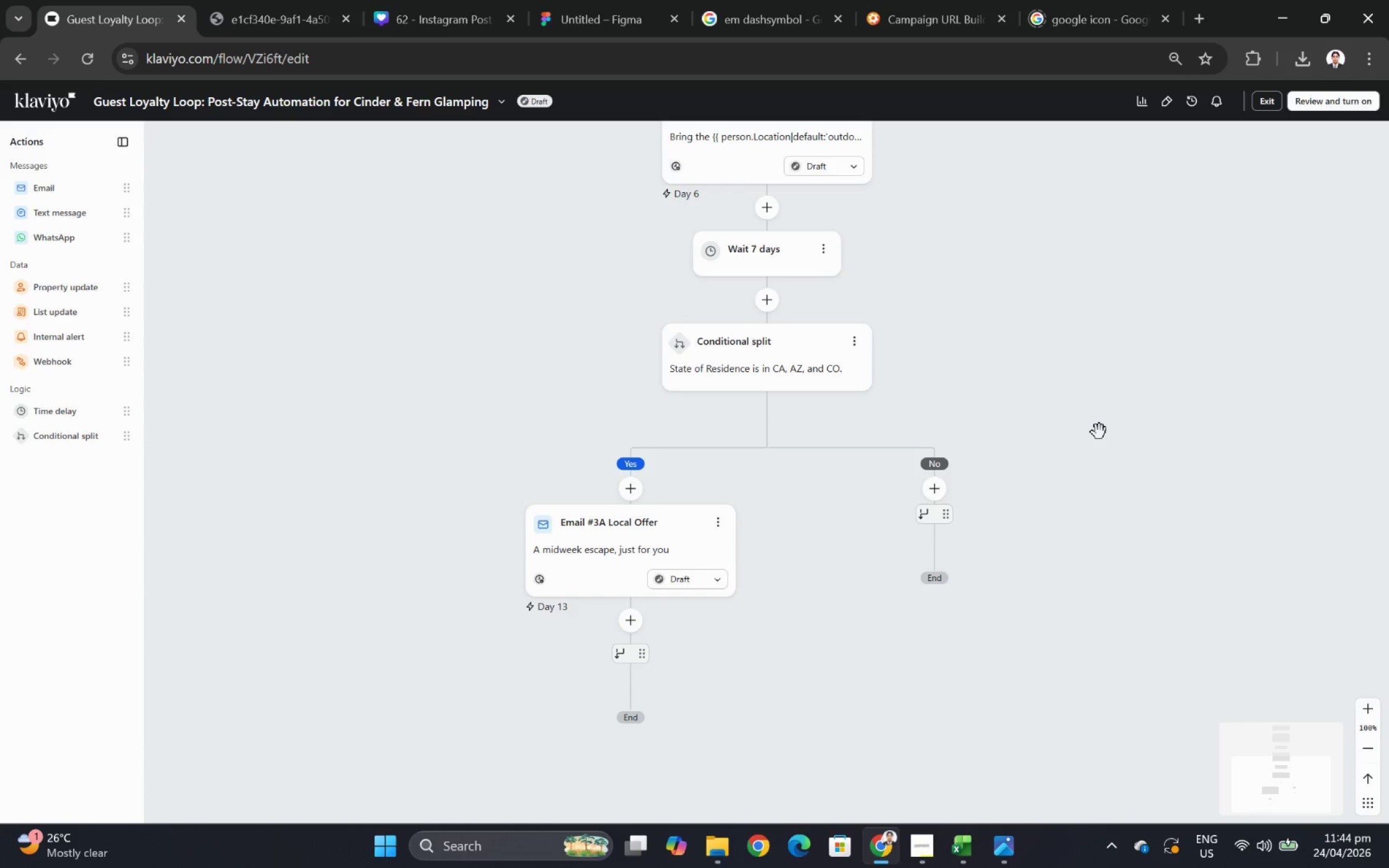 
wait(18.38)
 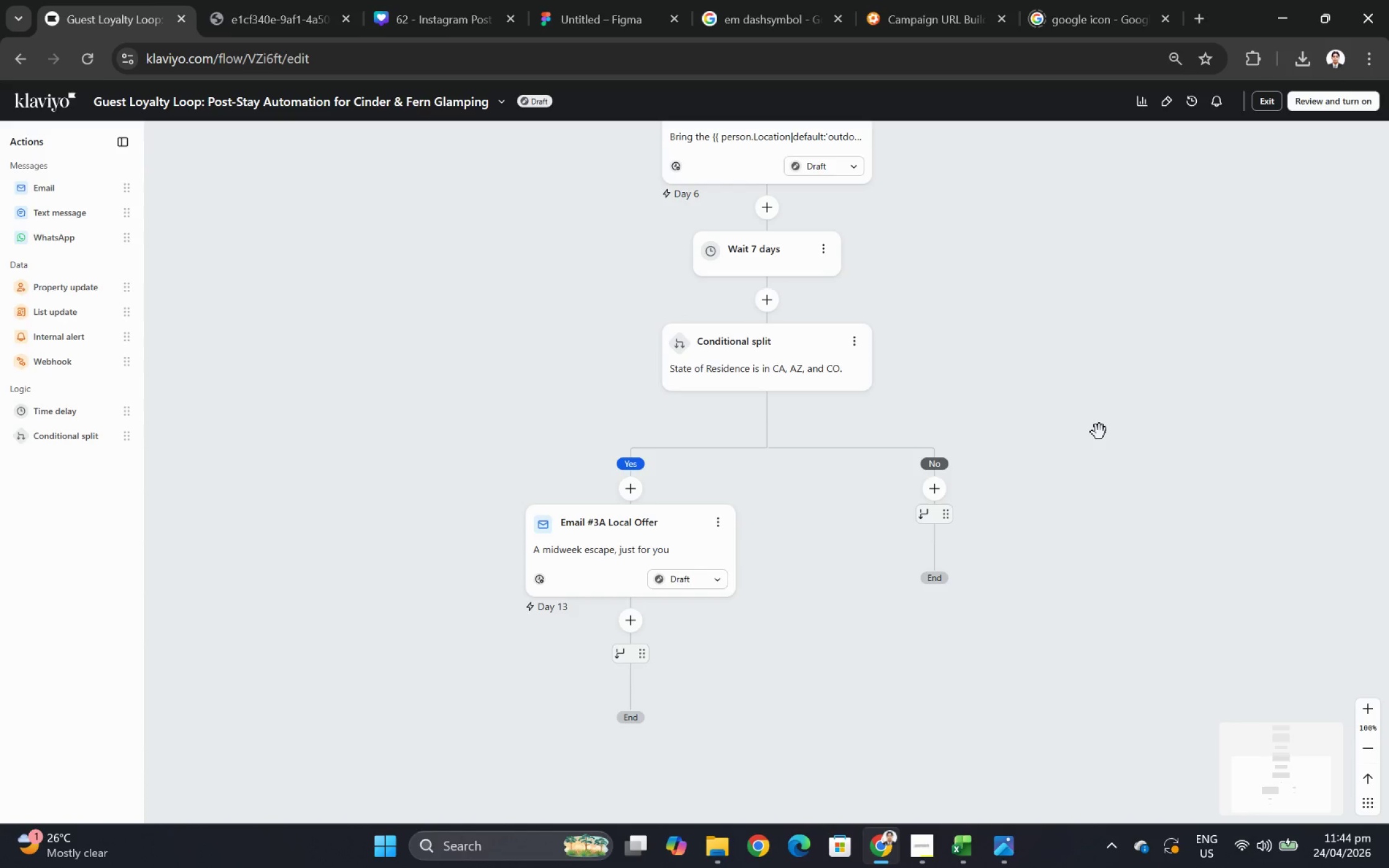 
scroll: coordinate [1088, 439], scroll_direction: down, amount: 1.0
 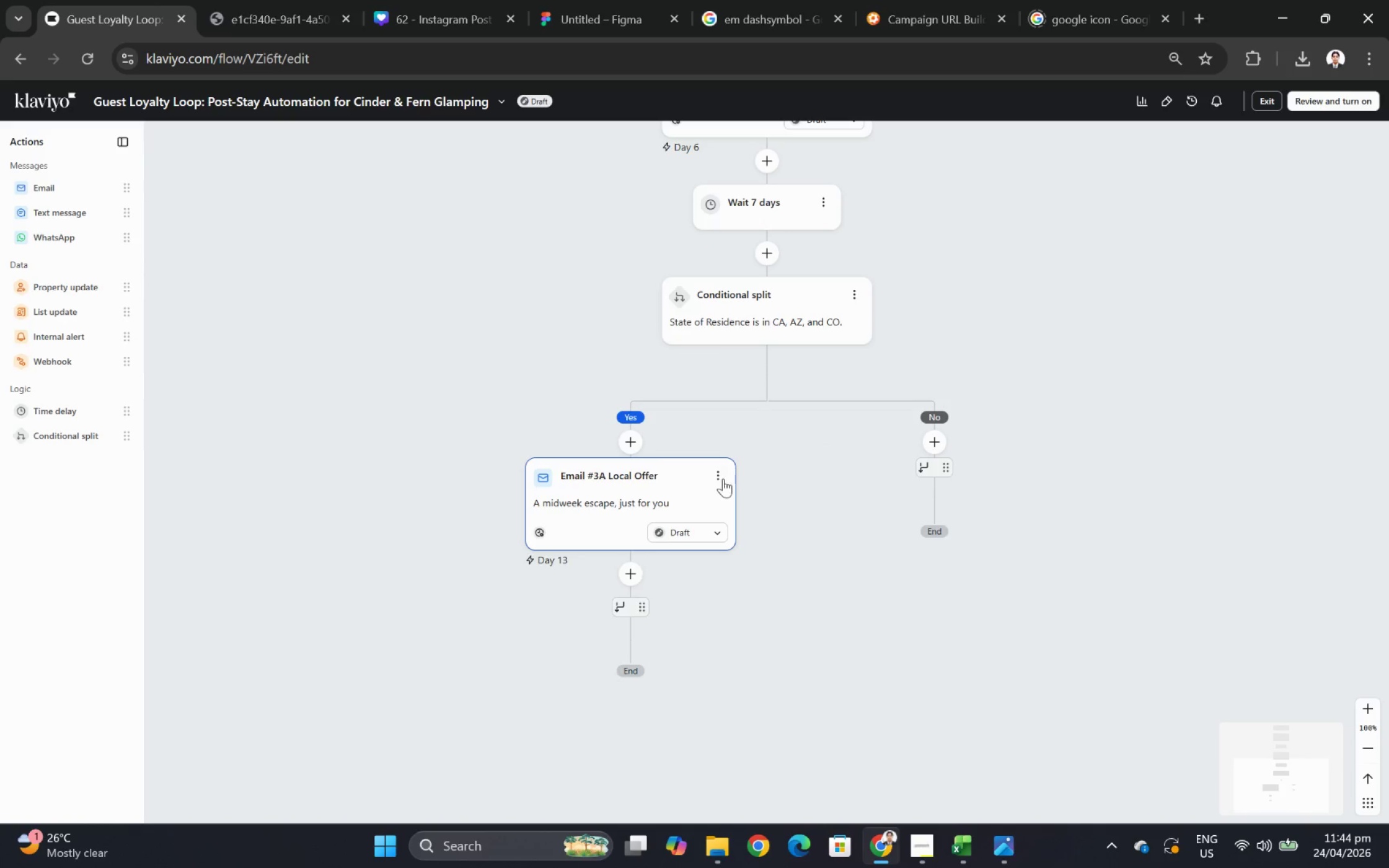 
left_click([718, 473])
 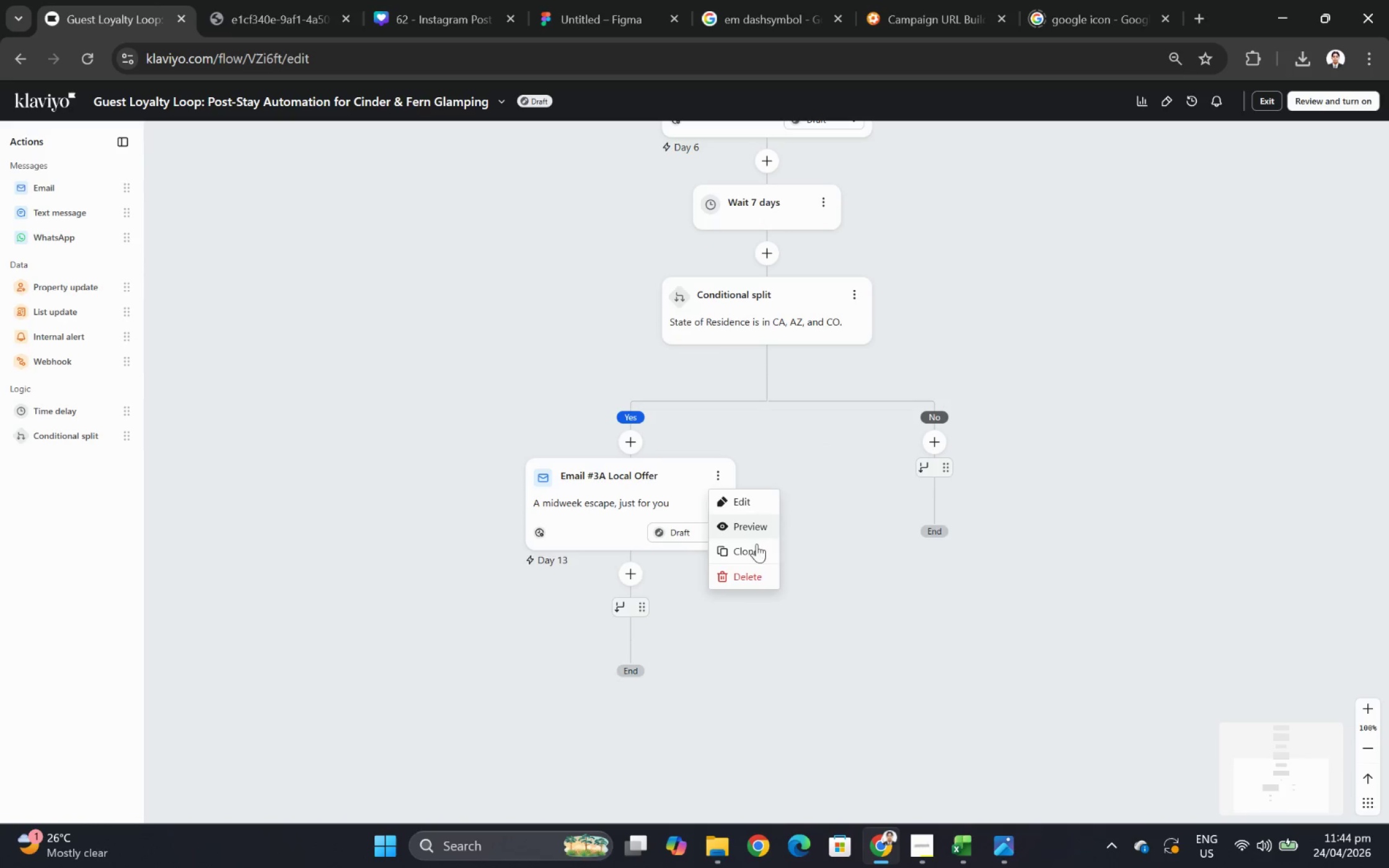 
left_click([757, 554])
 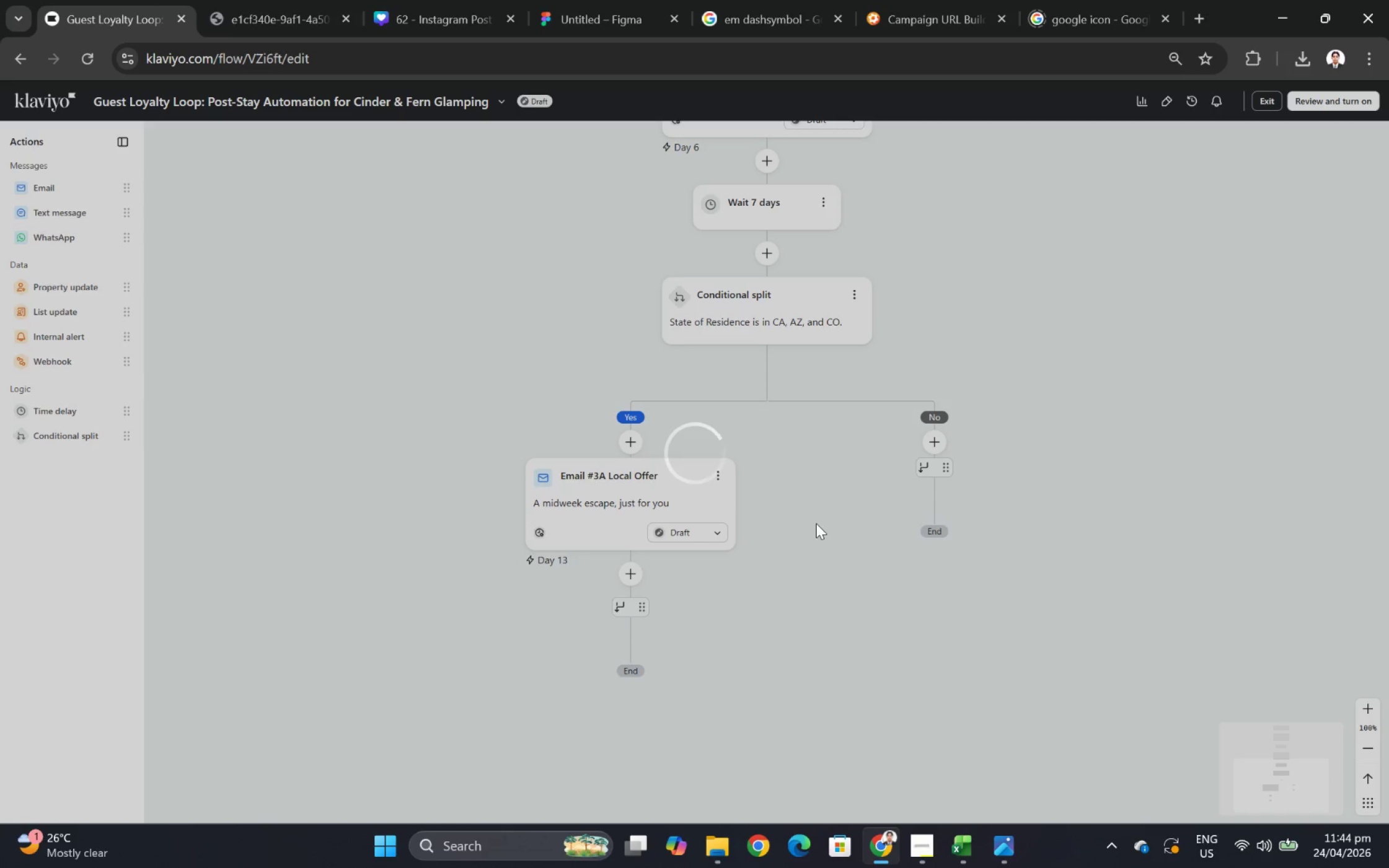 
left_click_drag(start_coordinate=[787, 608], to_coordinate=[1078, 470])
 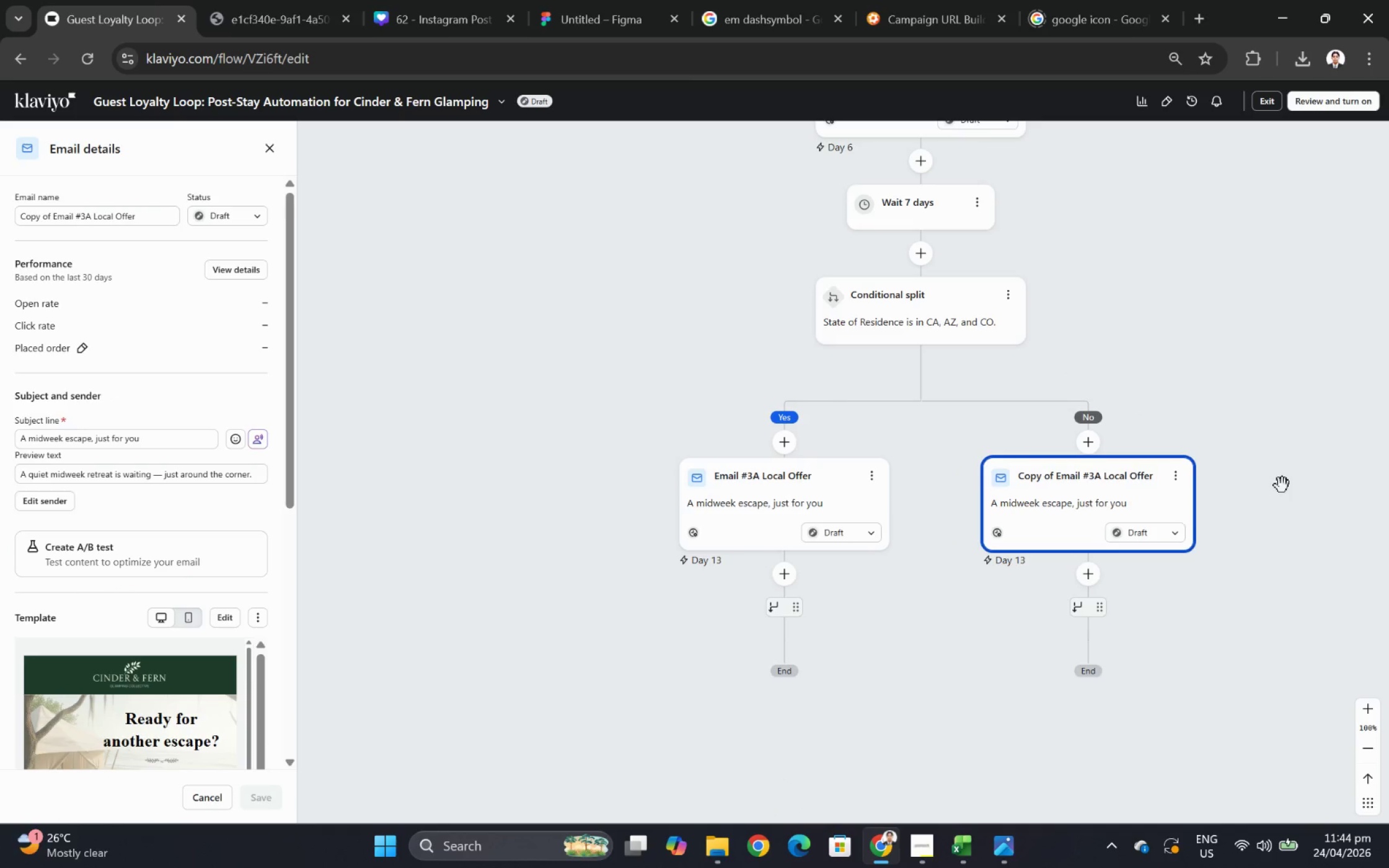 
left_click_drag(start_coordinate=[1278, 380], to_coordinate=[1158, 440])
 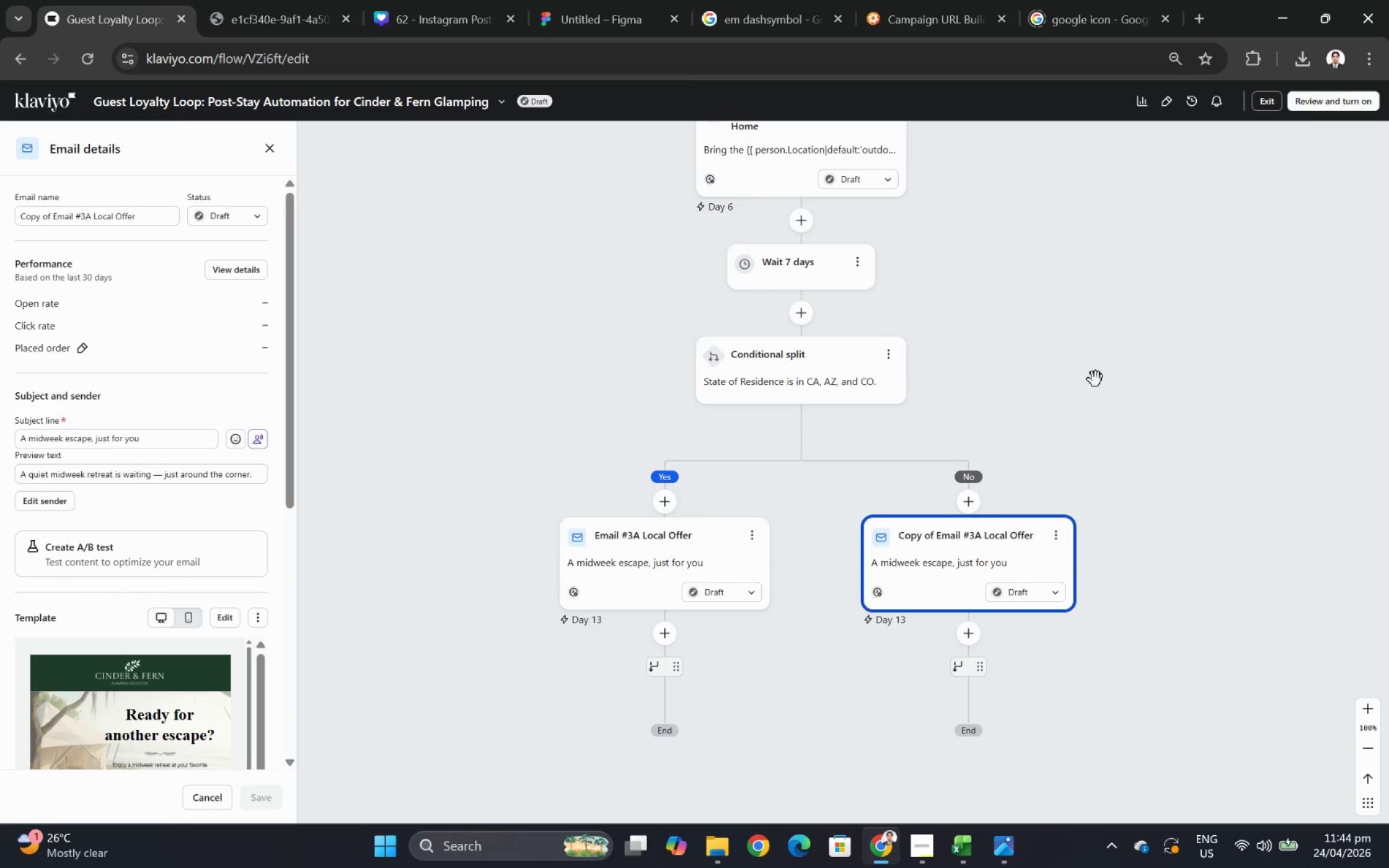 
left_click_drag(start_coordinate=[1095, 379], to_coordinate=[1082, 507])
 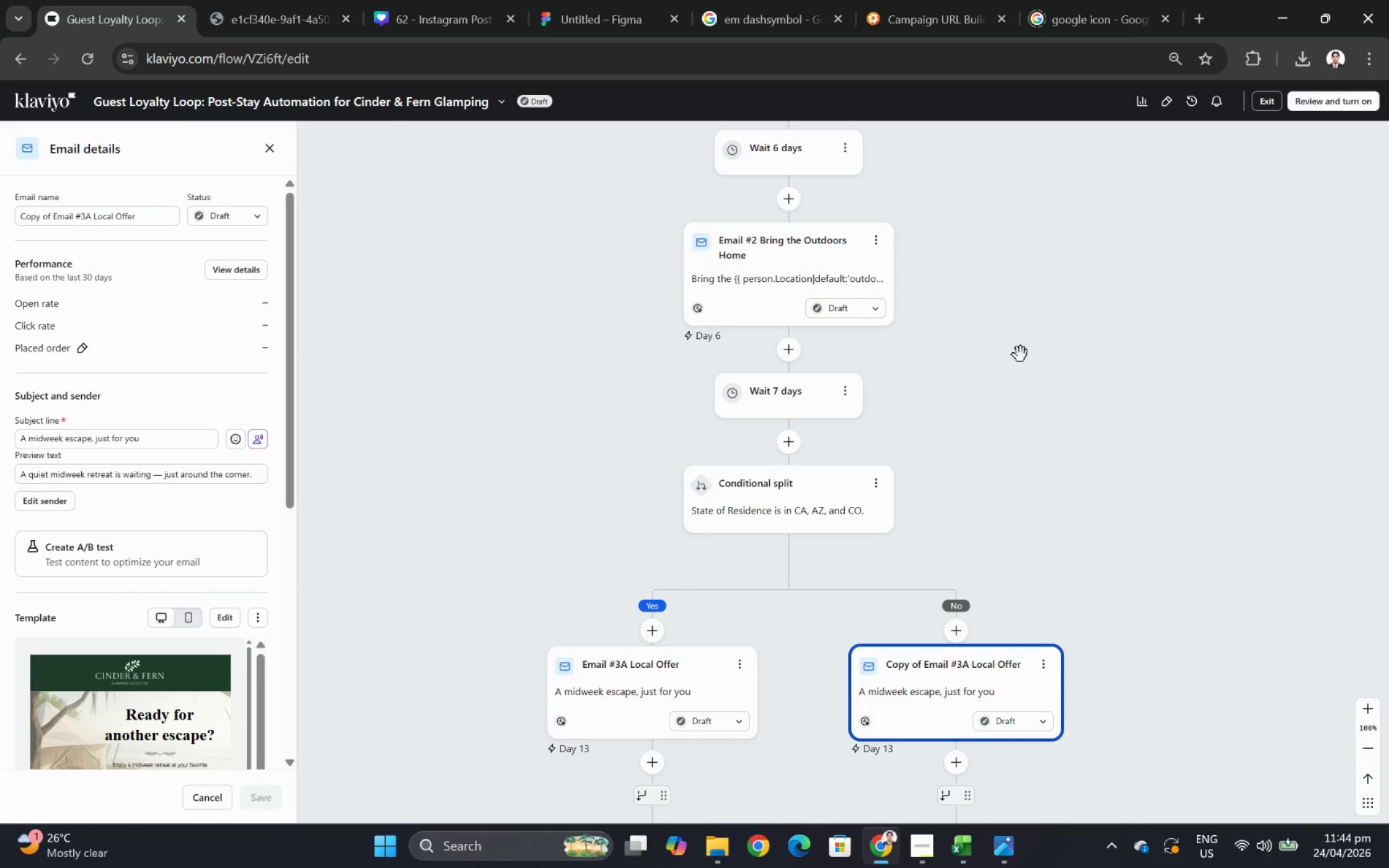 
left_click_drag(start_coordinate=[1020, 352], to_coordinate=[1046, 487])
 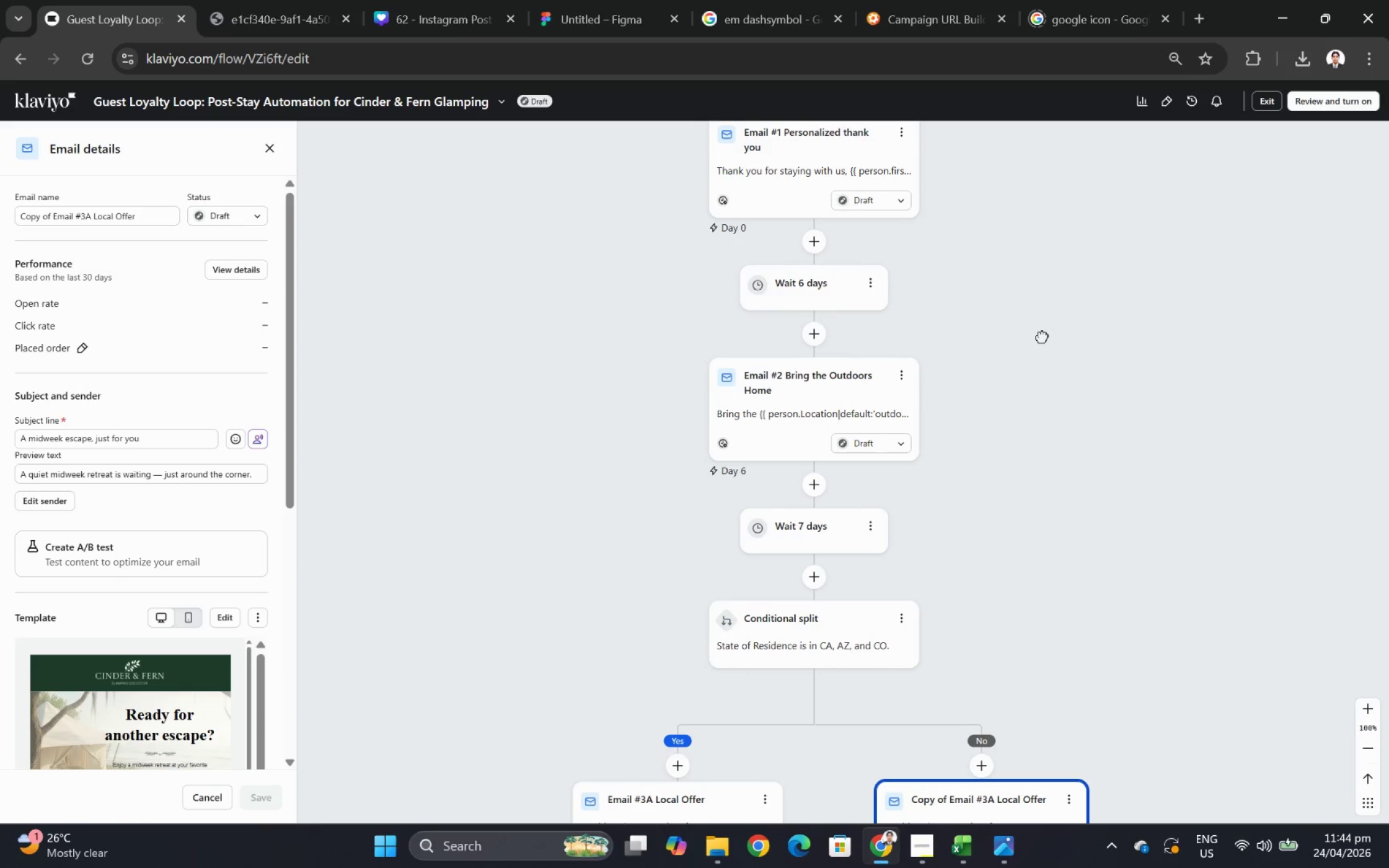 
left_click_drag(start_coordinate=[1042, 336], to_coordinate=[1000, 433])
 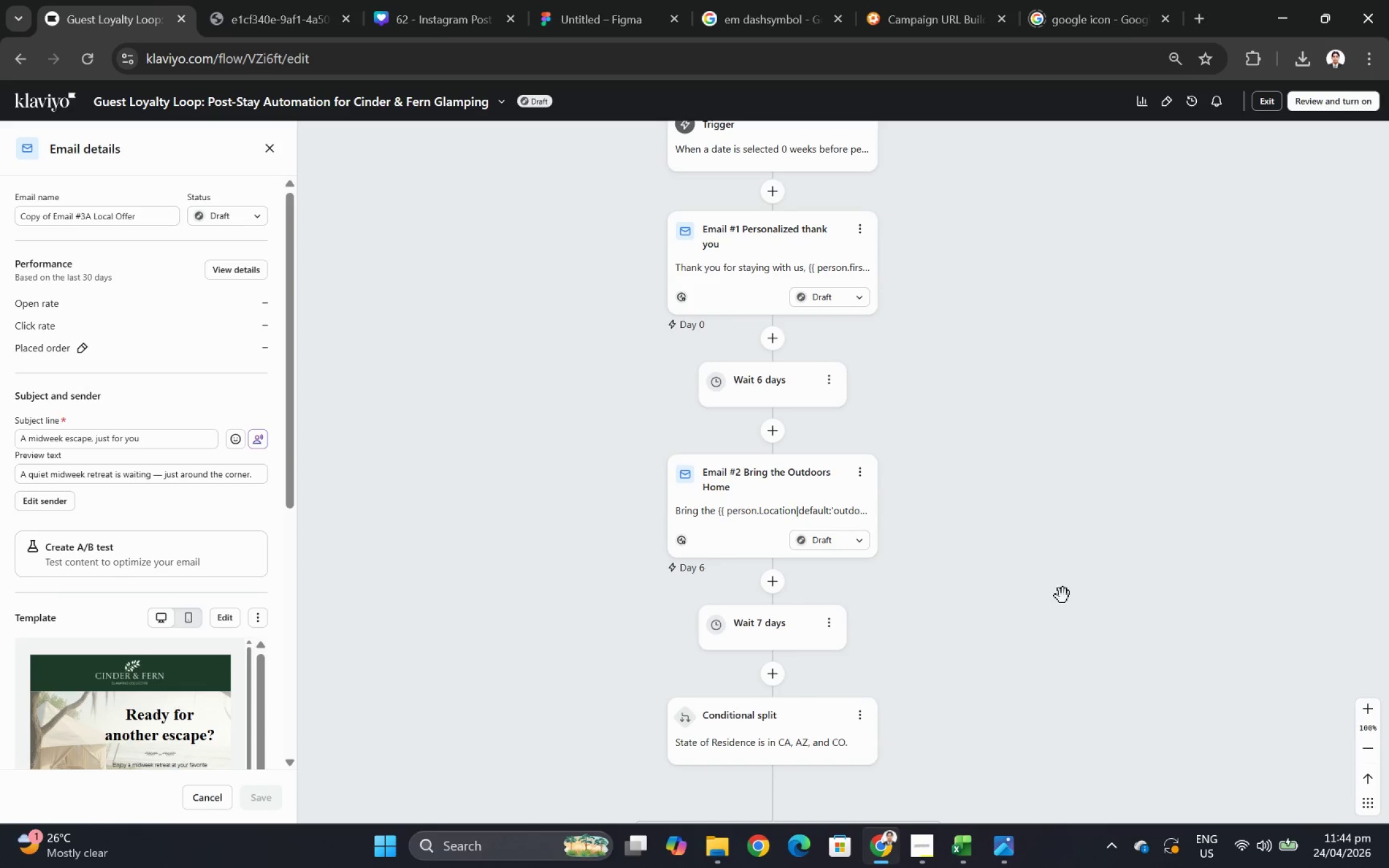 
left_click_drag(start_coordinate=[1062, 615], to_coordinate=[1046, 442])
 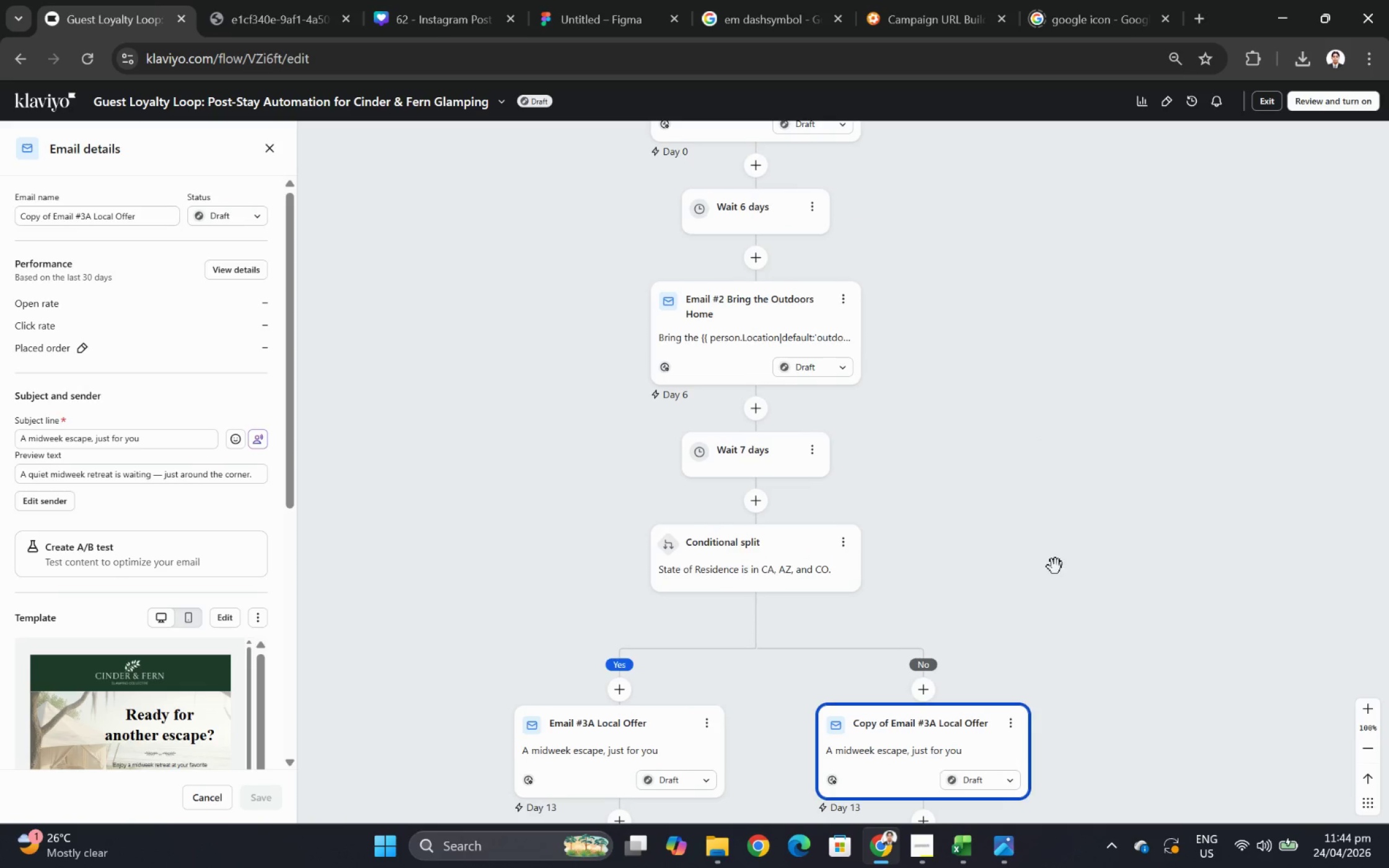 
left_click_drag(start_coordinate=[1057, 562], to_coordinate=[1050, 462])
 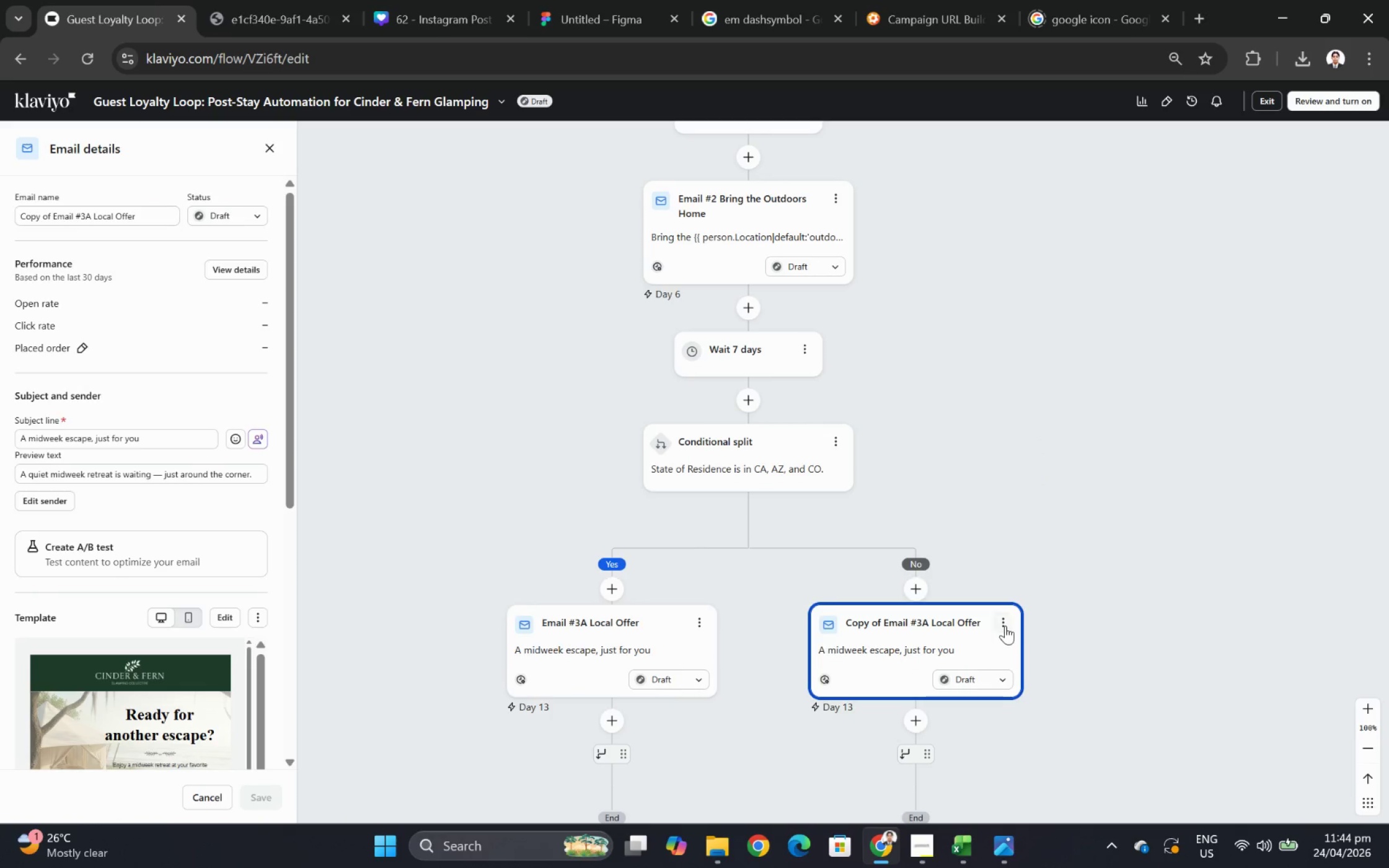 
left_click([1004, 626])
 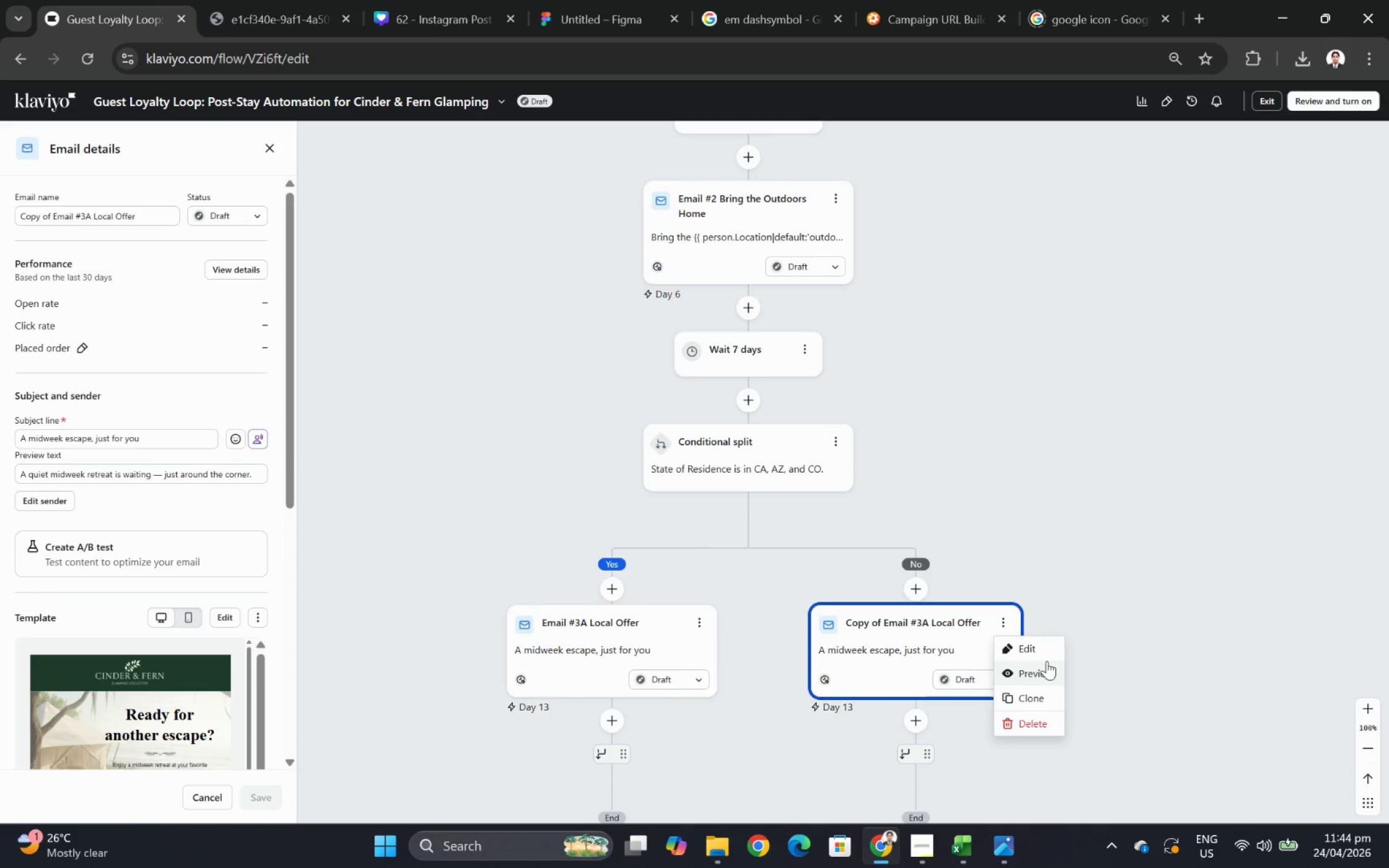 
left_click([1046, 652])
 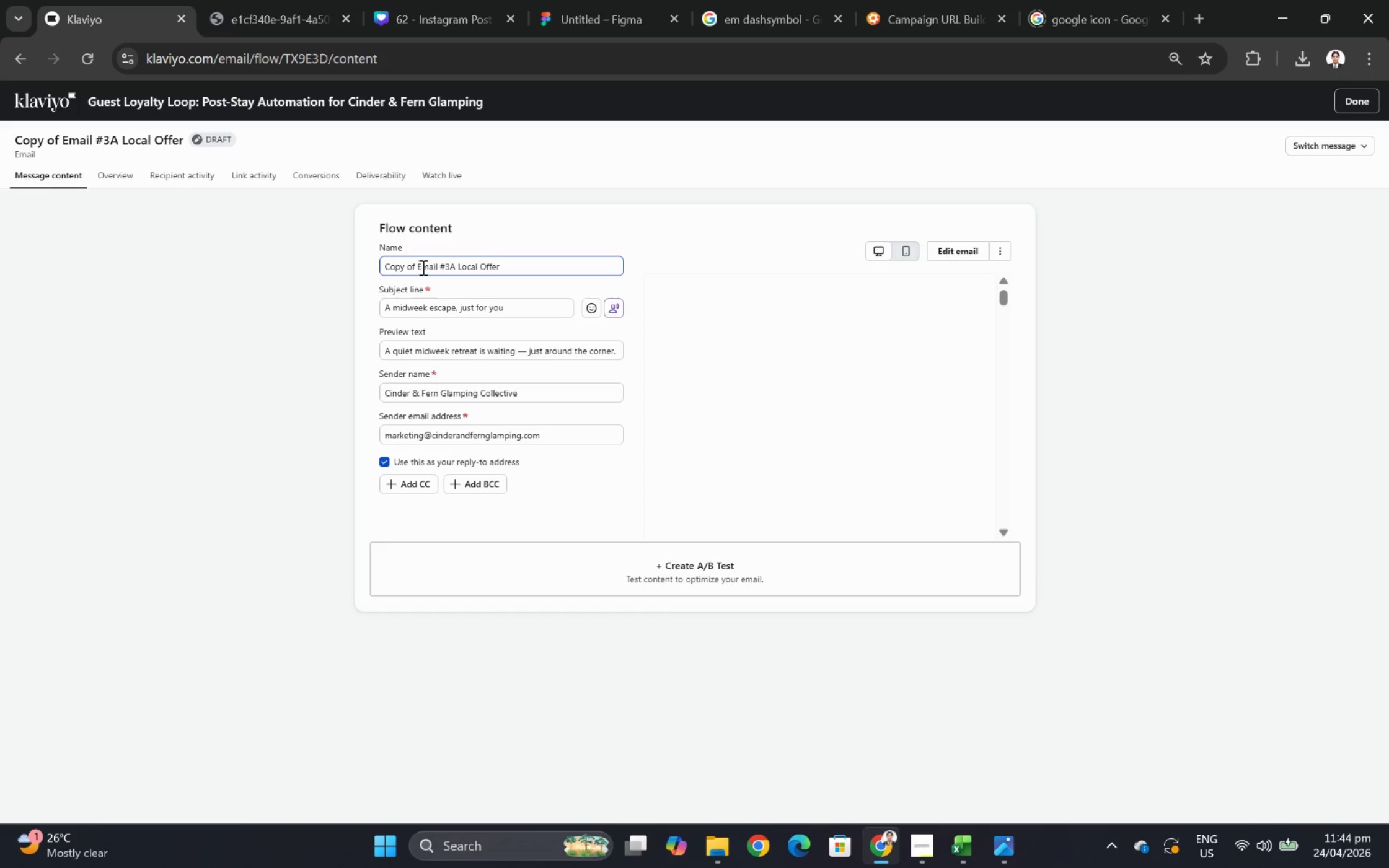 
left_click_drag(start_coordinate=[418, 265], to_coordinate=[358, 268])
 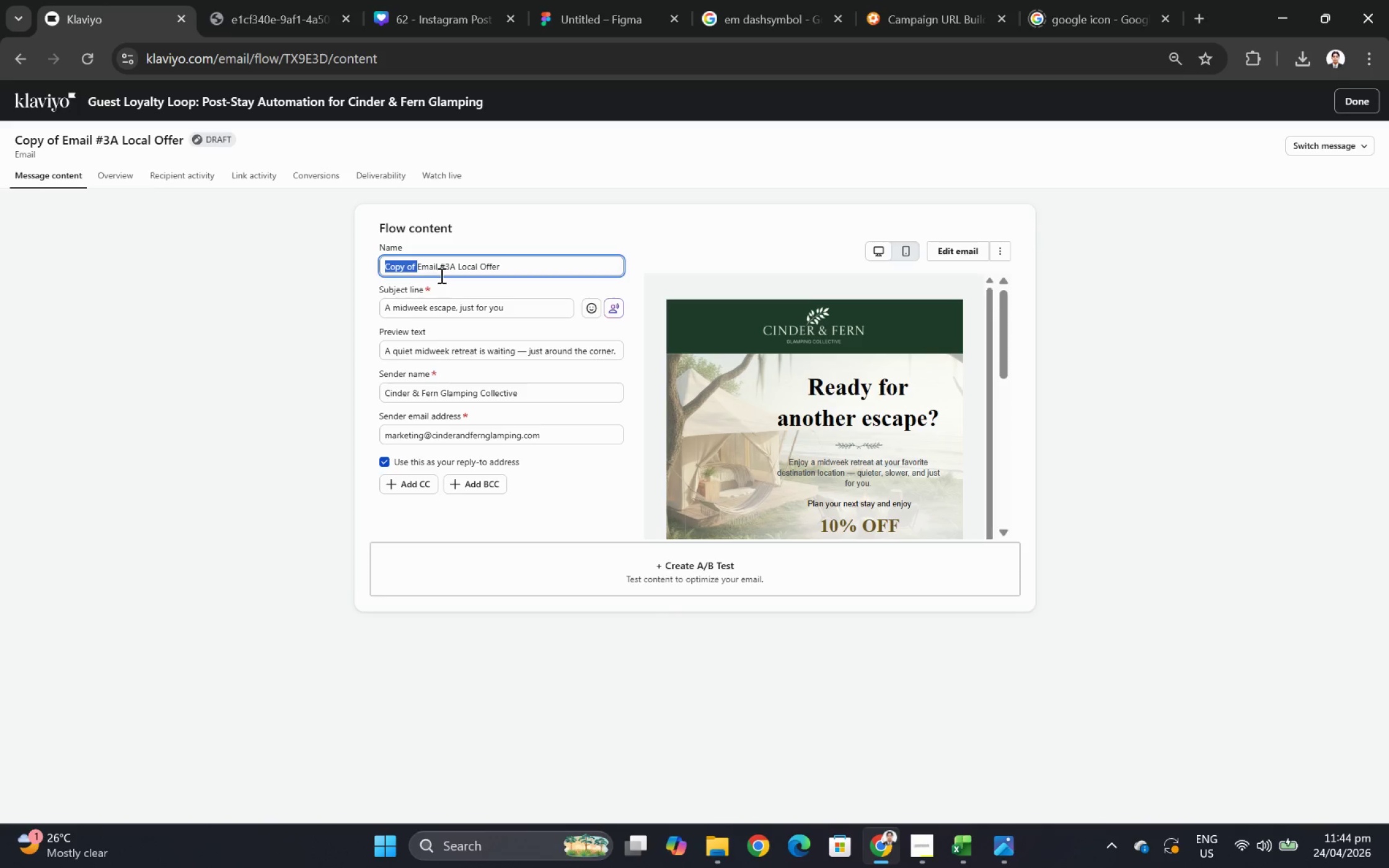 
key(Backspace)
 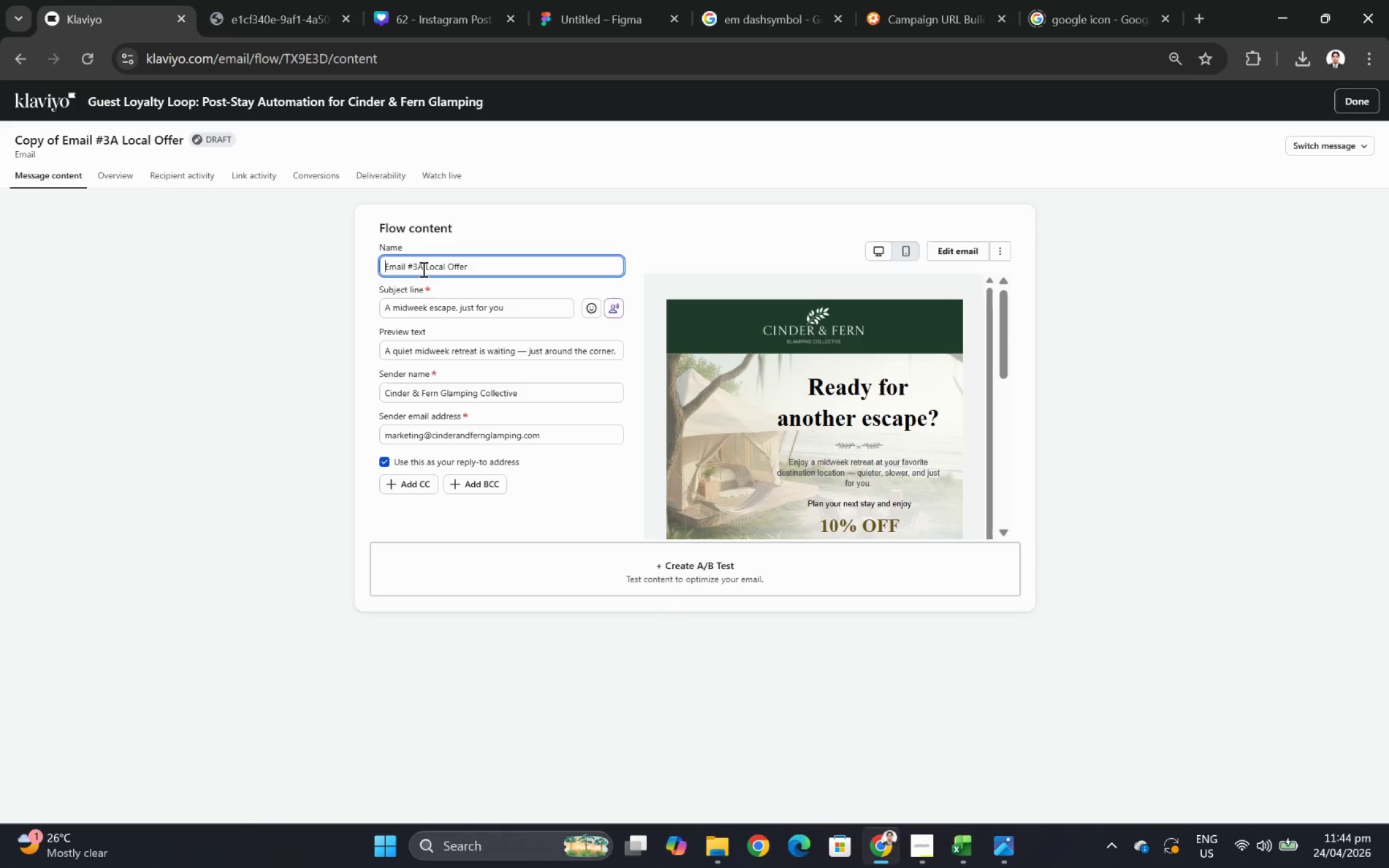 
left_click([418, 268])
 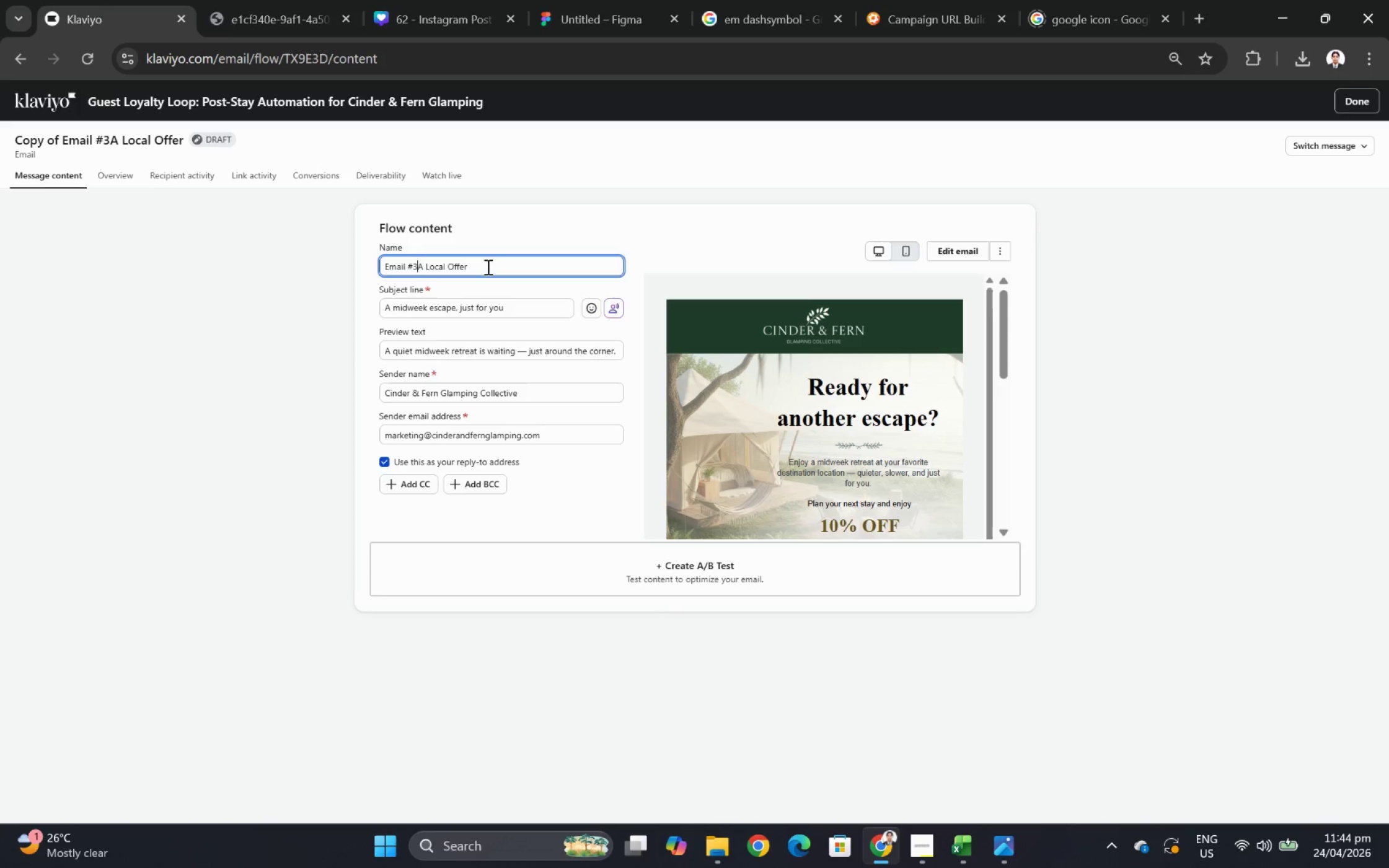 
wait(9.59)
 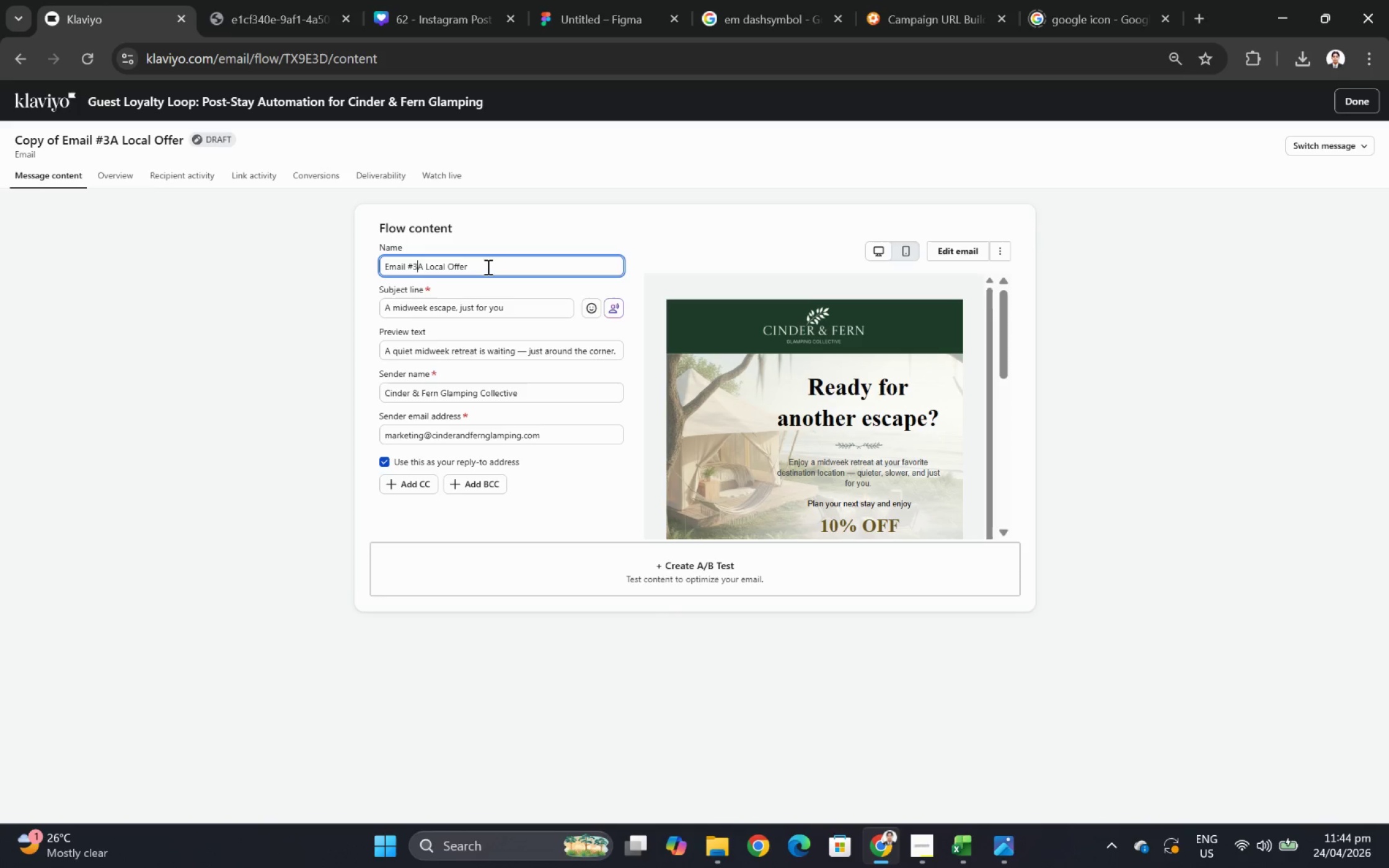 
hold_key(key=ArrowRight, duration=0.8)
 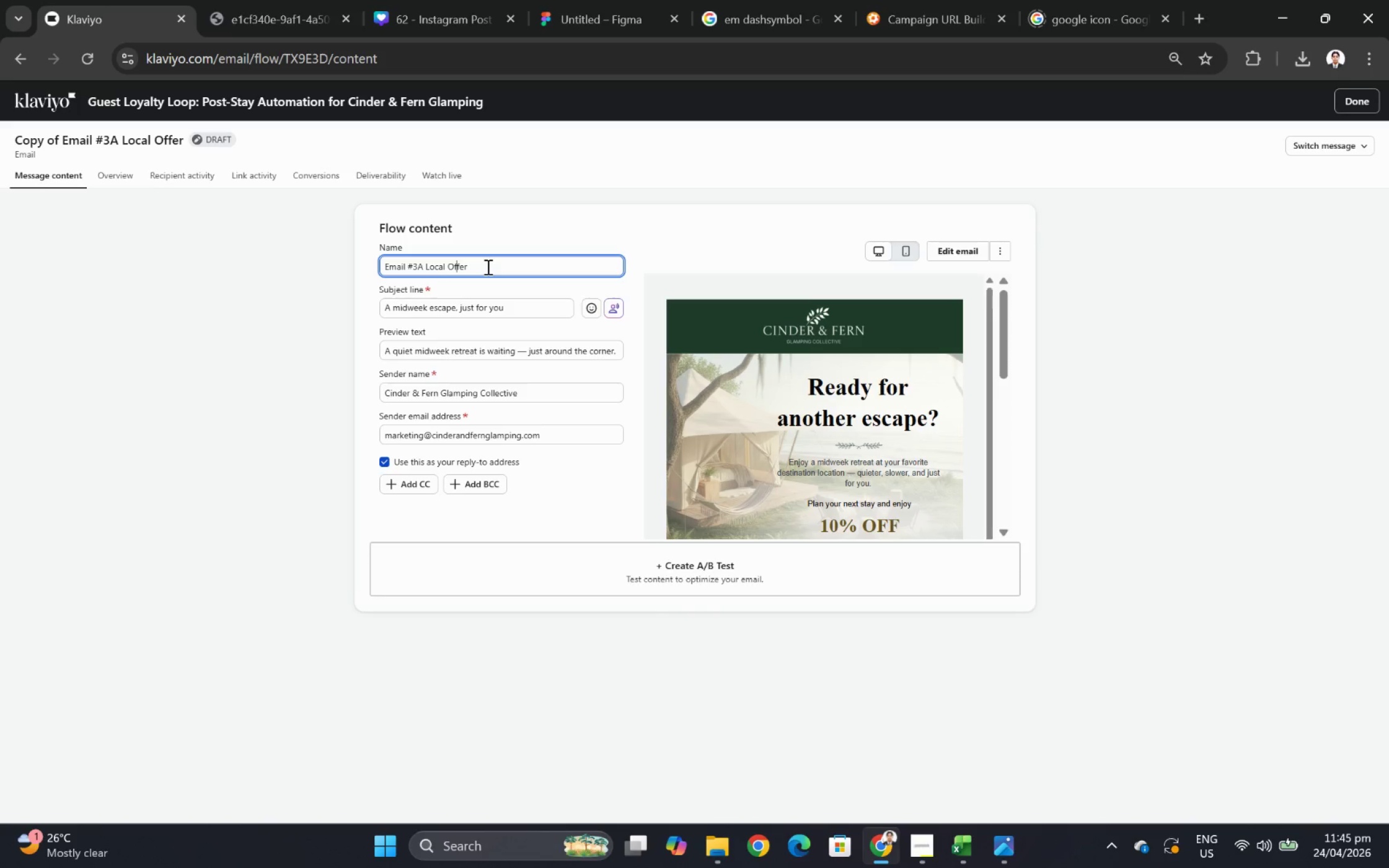 
key(ArrowRight)
 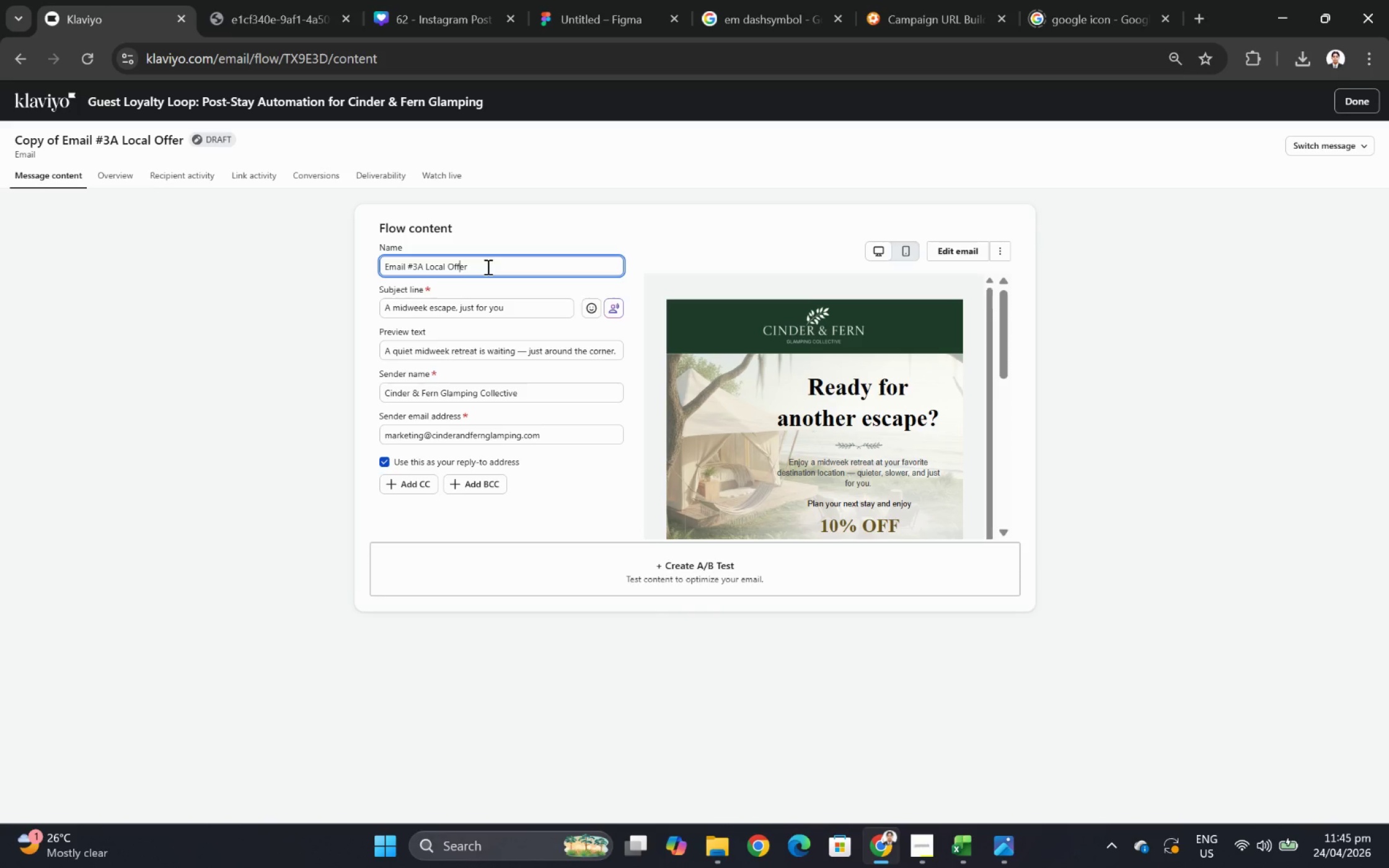 
key(ArrowRight)
 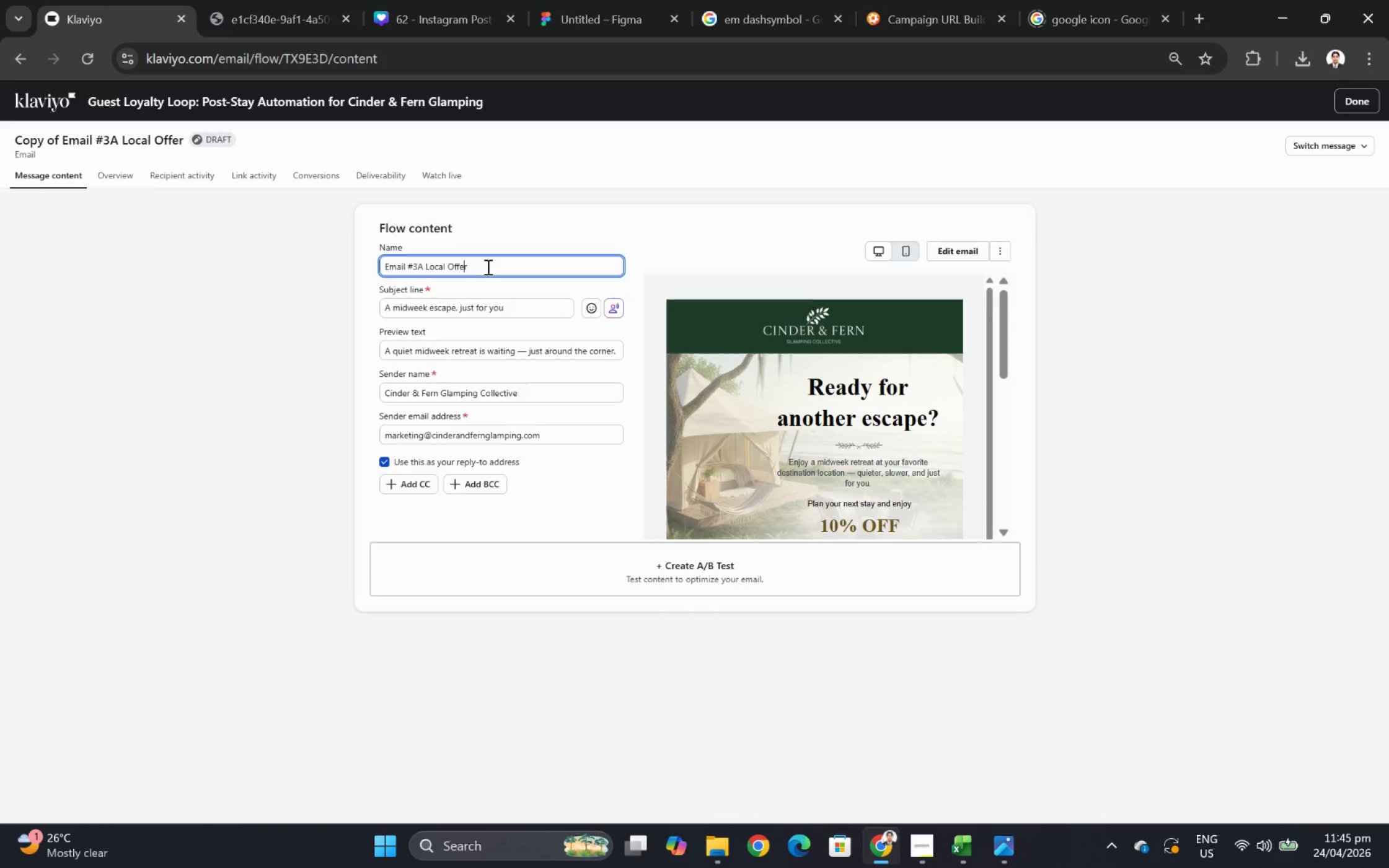 
key(ArrowRight)
 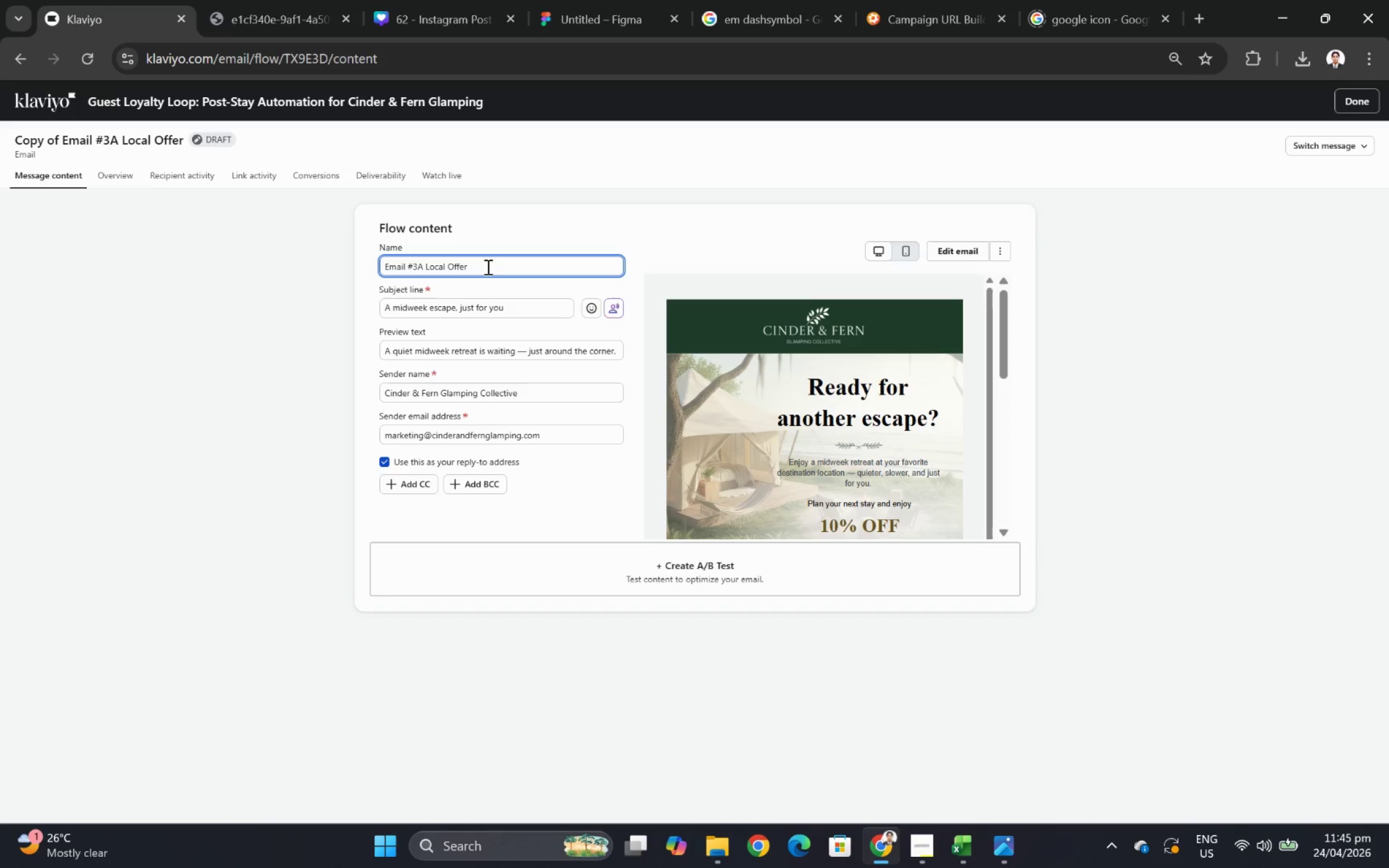 
hold_key(key=Backspace, duration=0.73)
 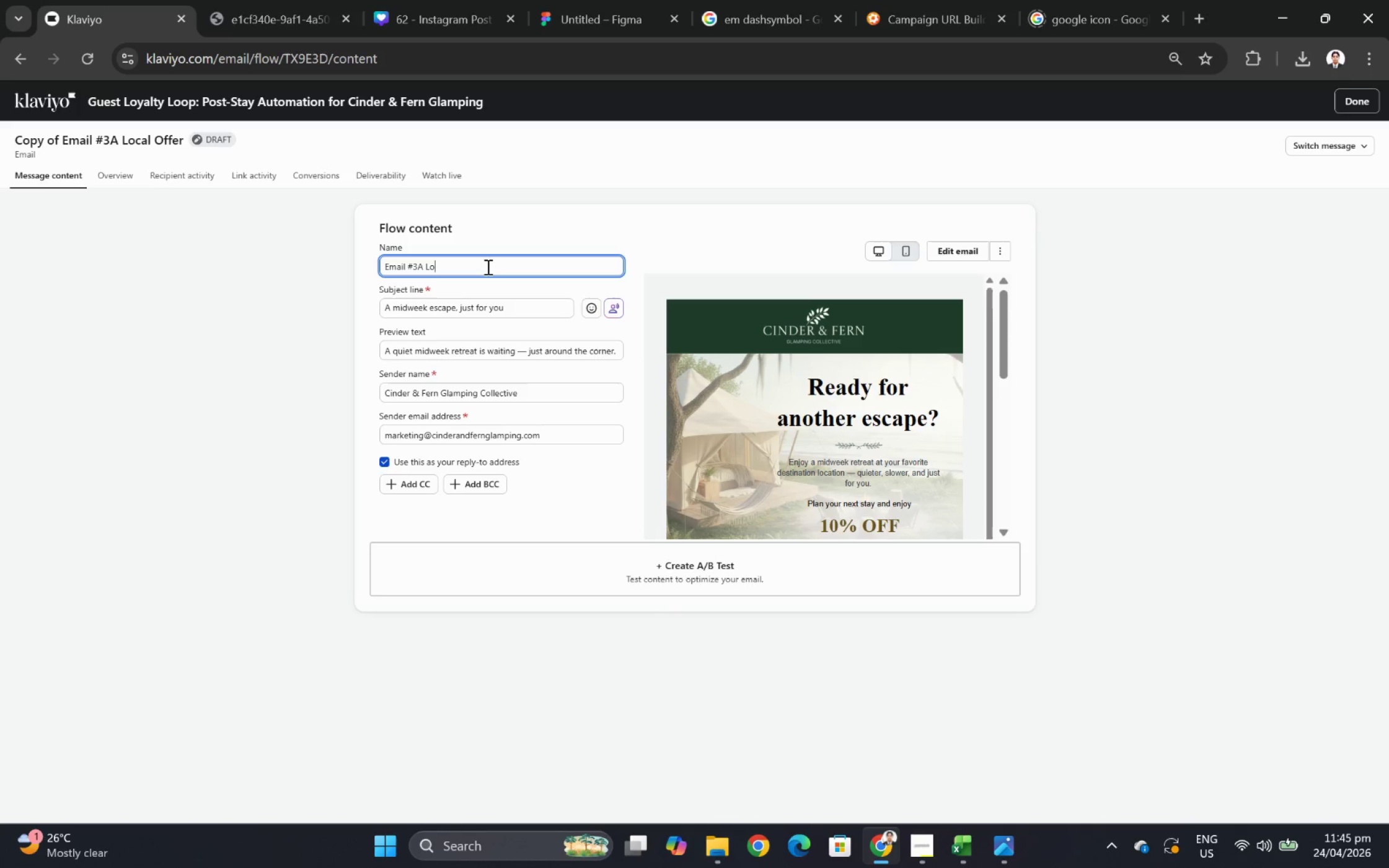 
key(Backspace)
 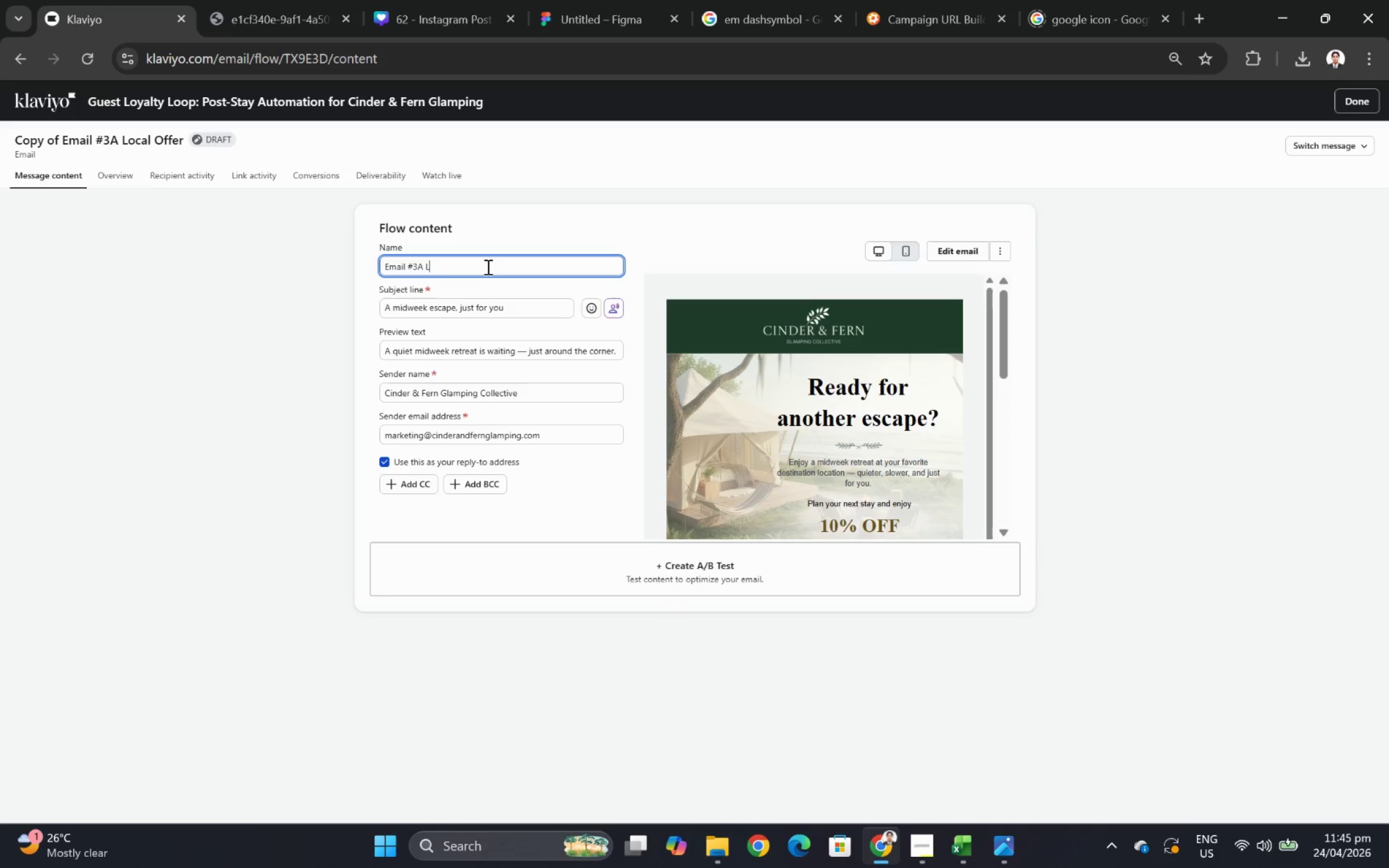 
key(Backspace)
 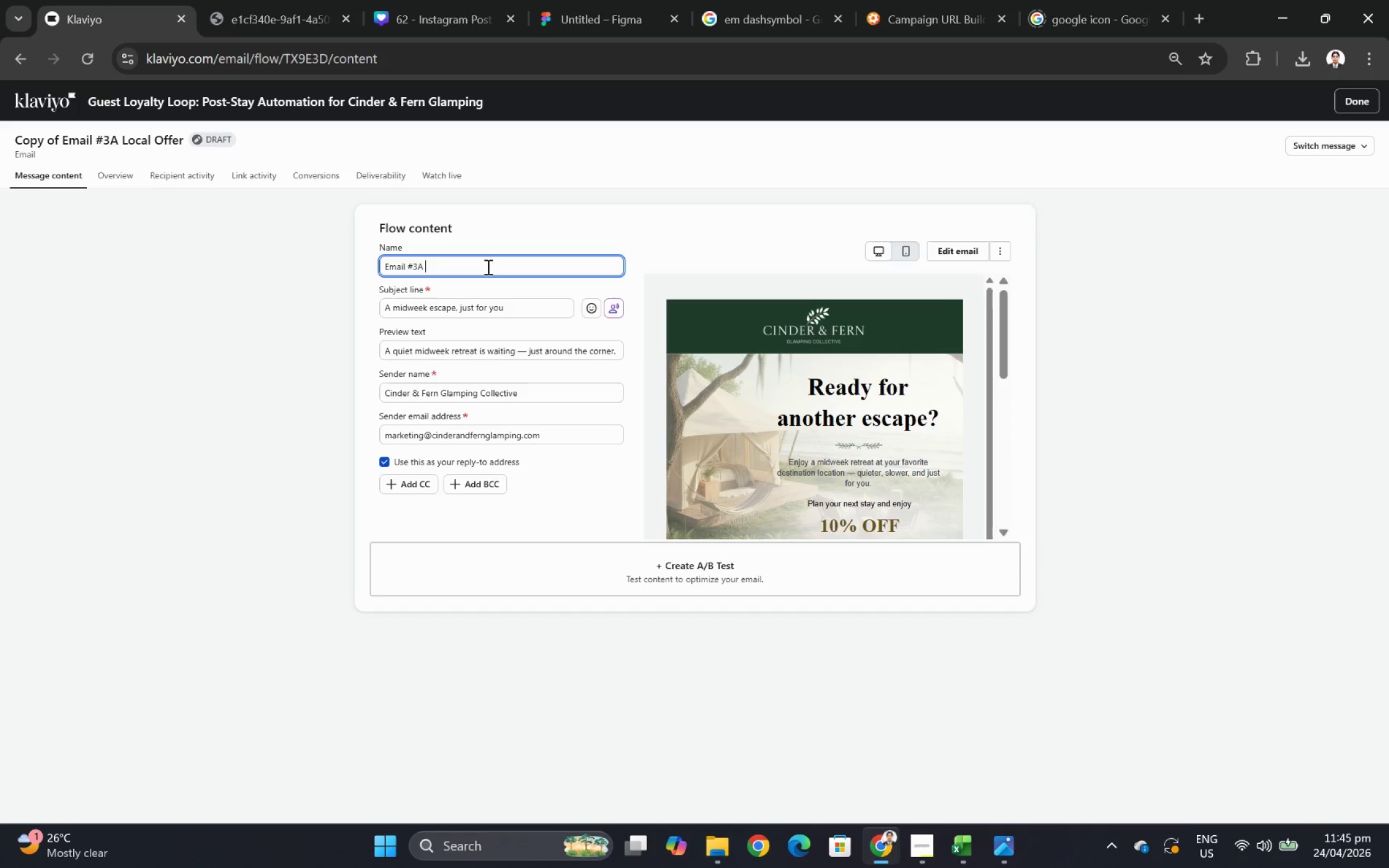 
key(Backspace)
 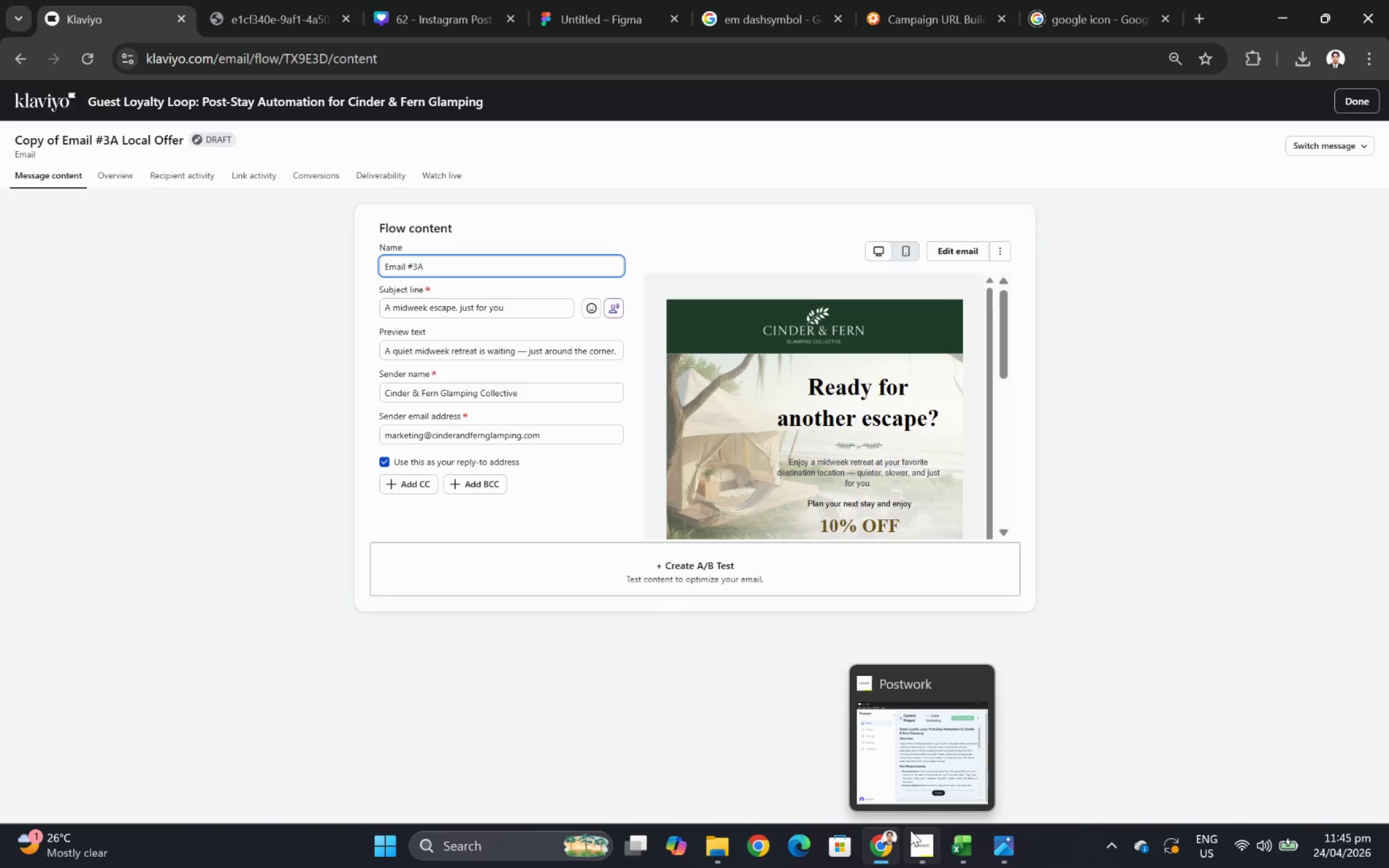 
wait(15.78)
 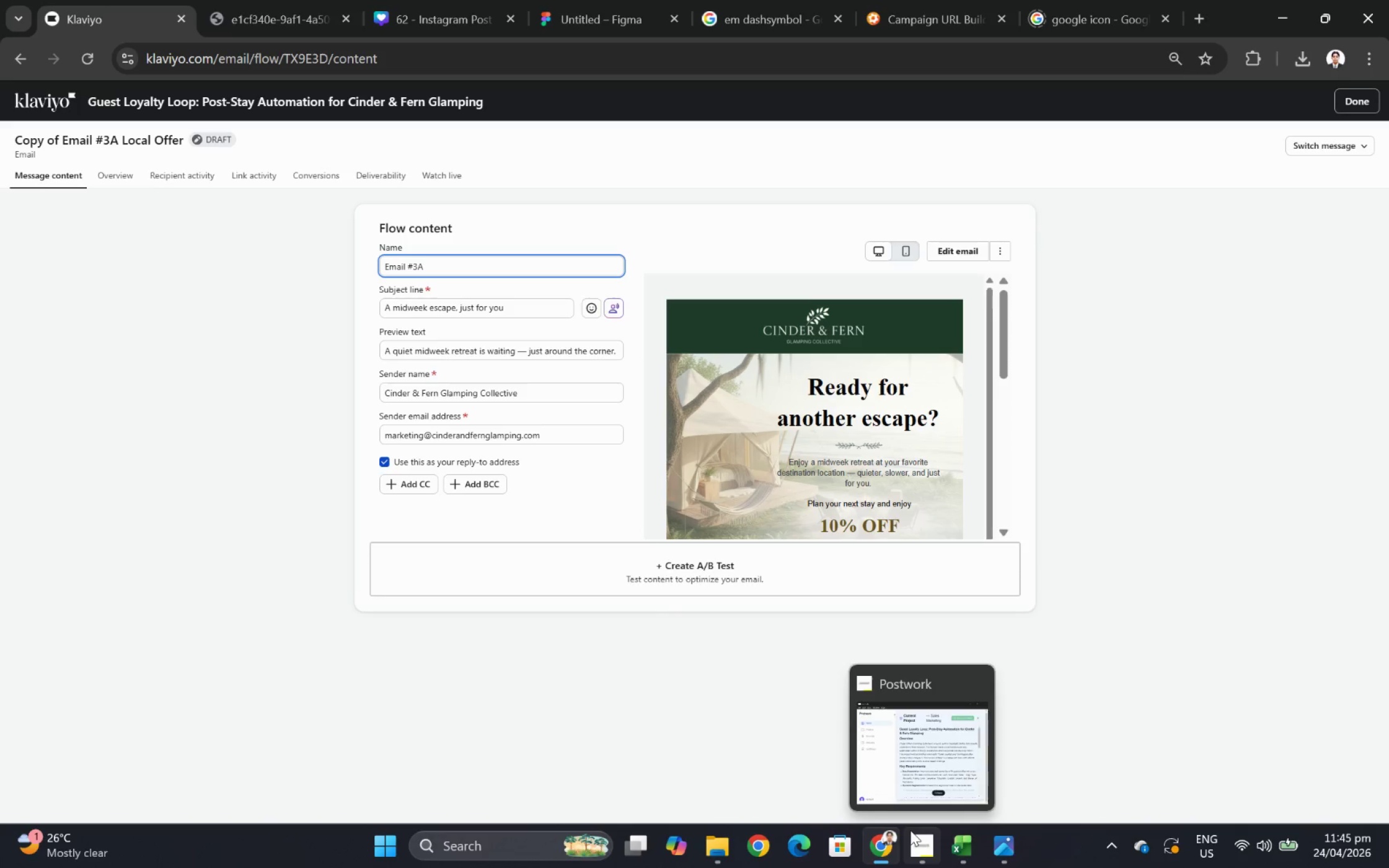 
left_click([924, 848])